 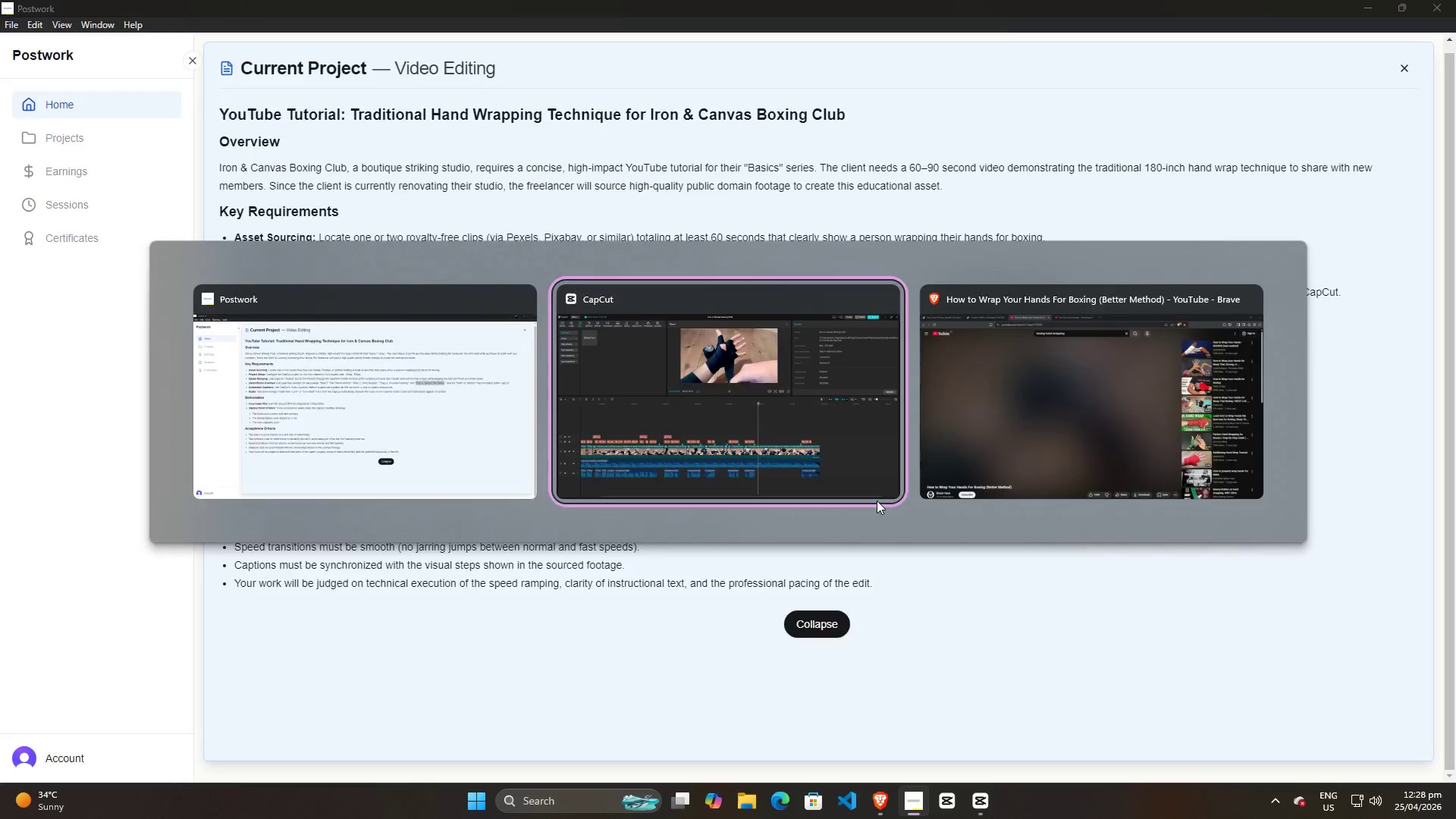 
scroll: coordinate [978, 507], scroll_direction: up, amount: 6.0
 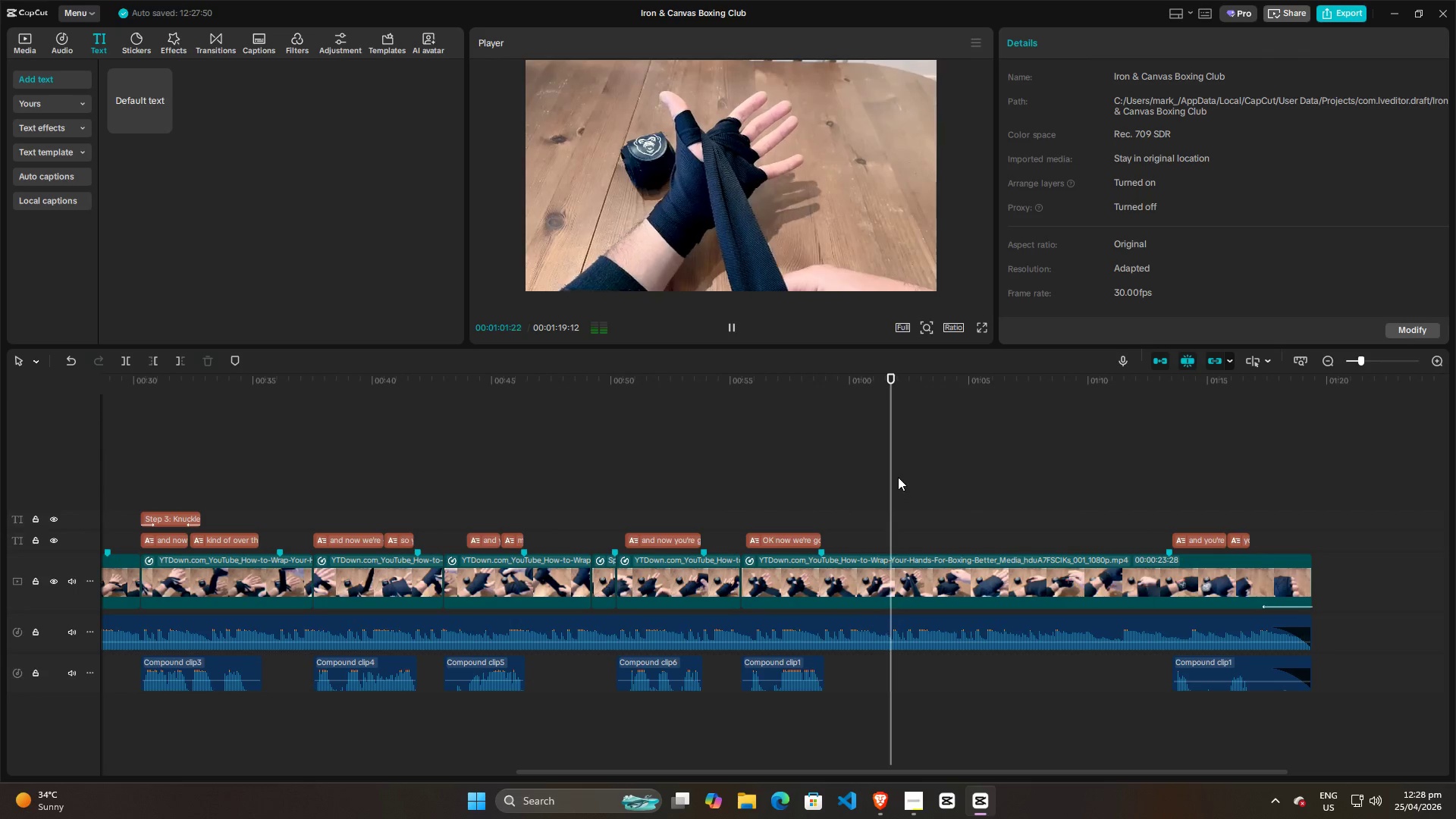 
left_click_drag(start_coordinate=[898, 475], to_coordinate=[950, 466])
 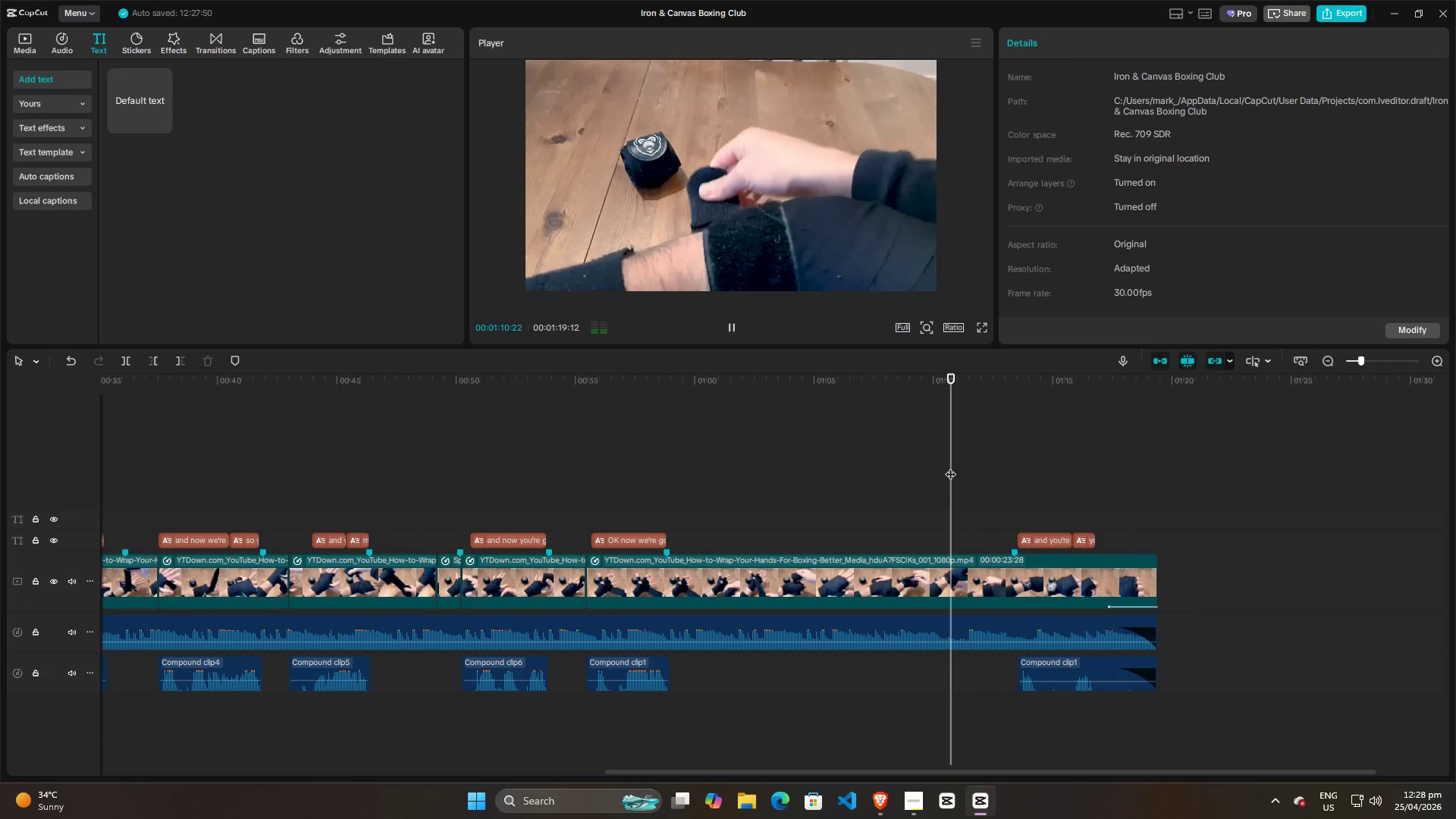 
key(Space)
 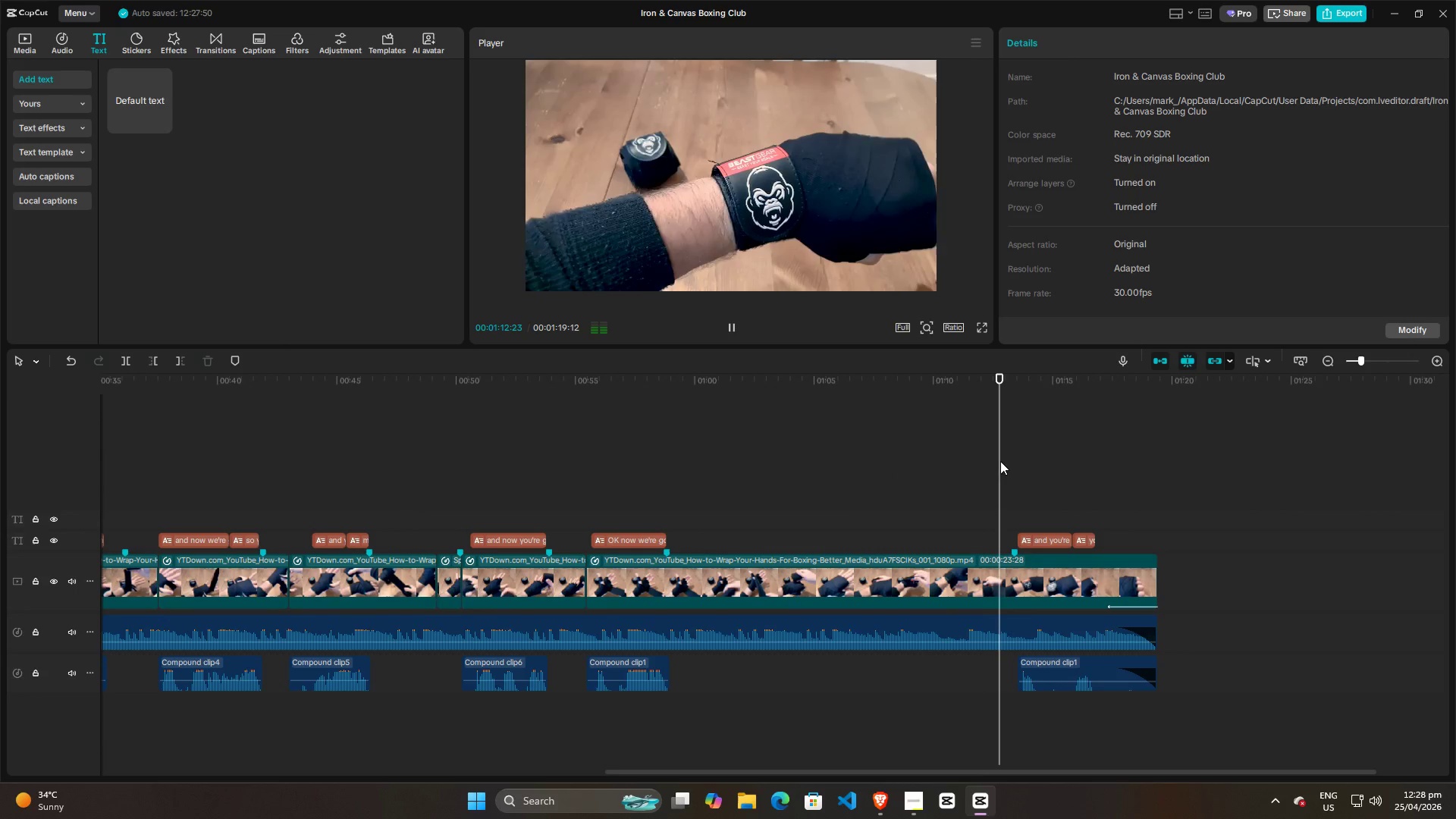 
key(Space)
 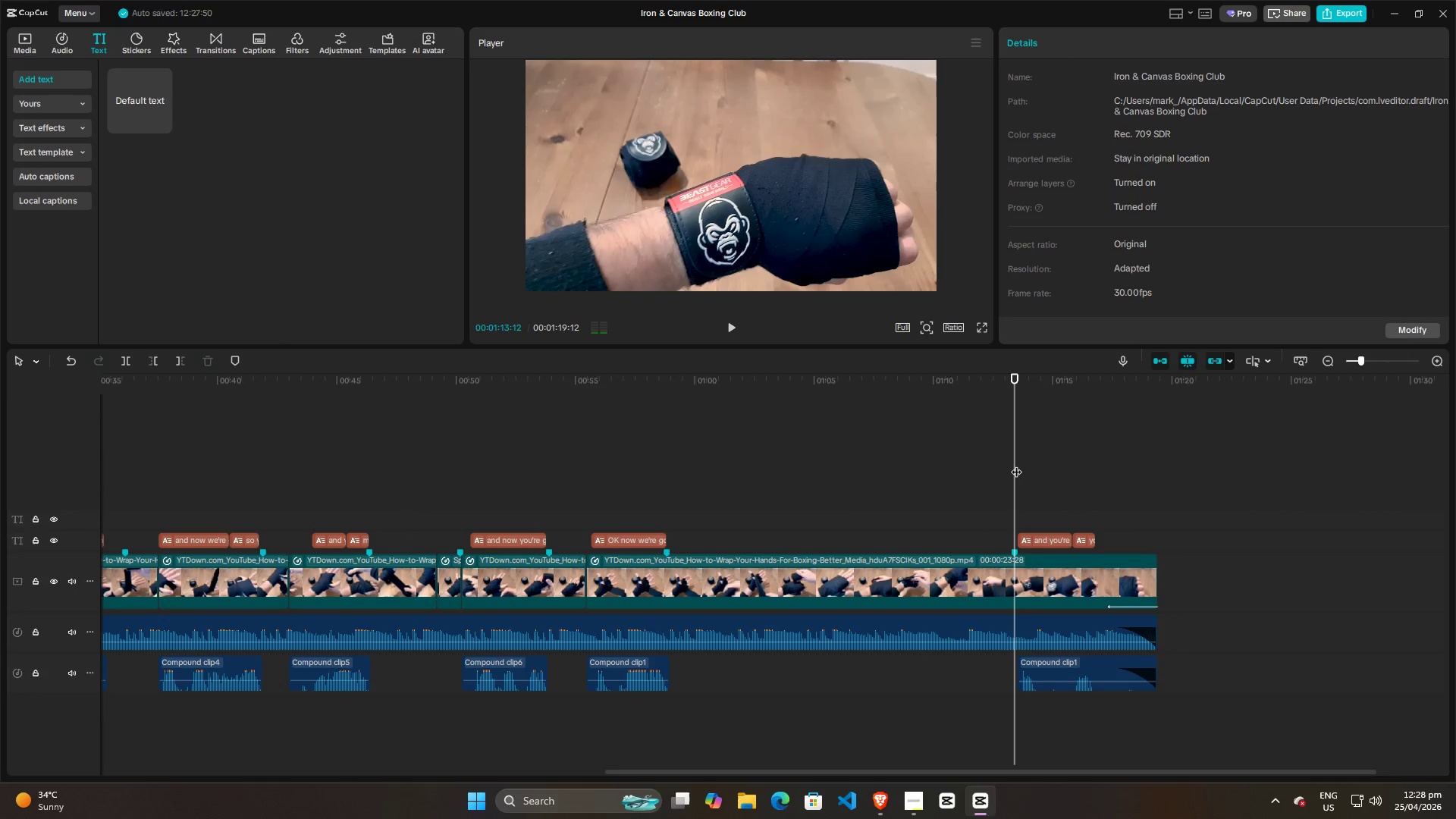 
left_click_drag(start_coordinate=[1016, 464], to_coordinate=[860, 466])
 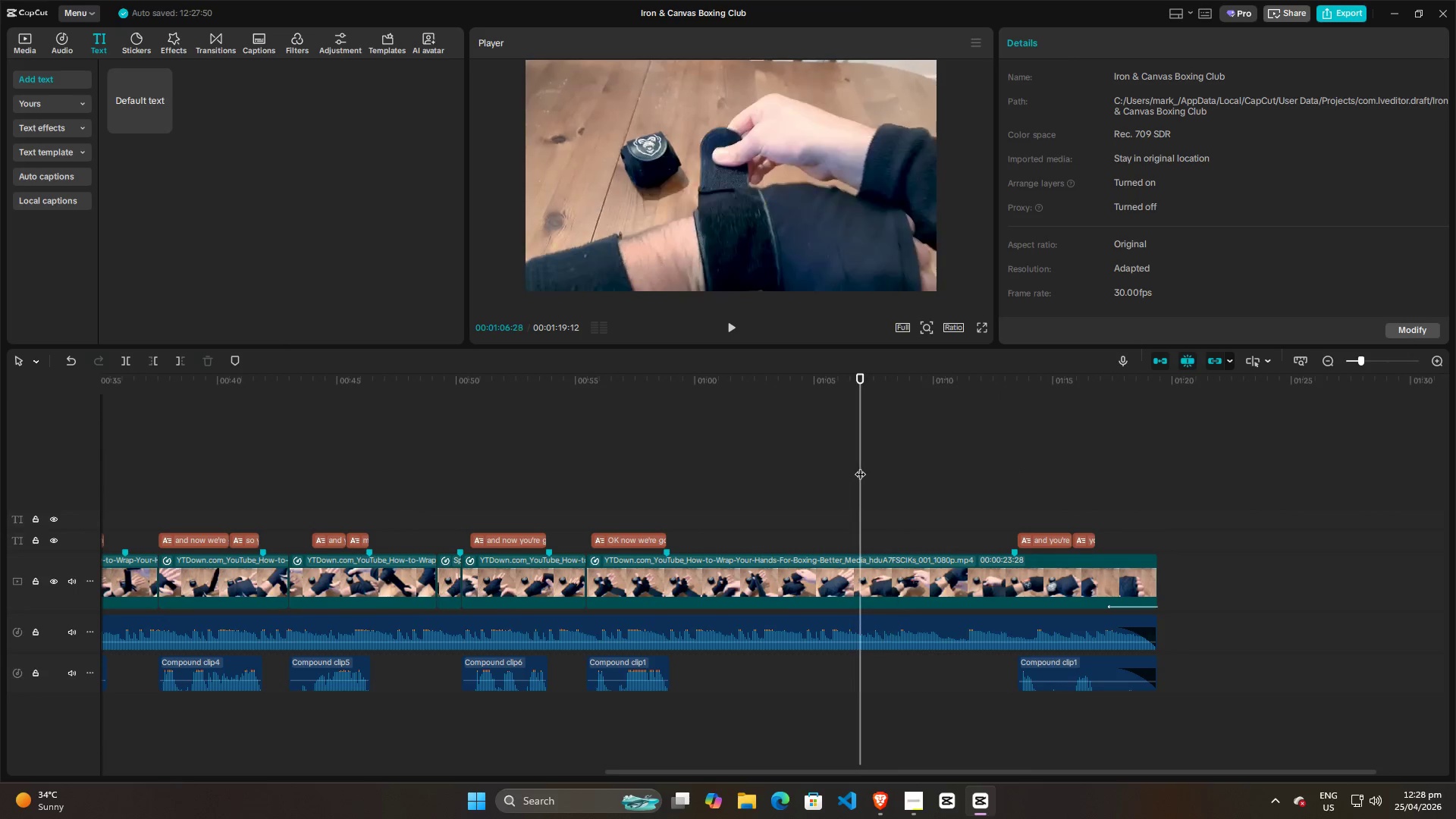 
key(Space)
 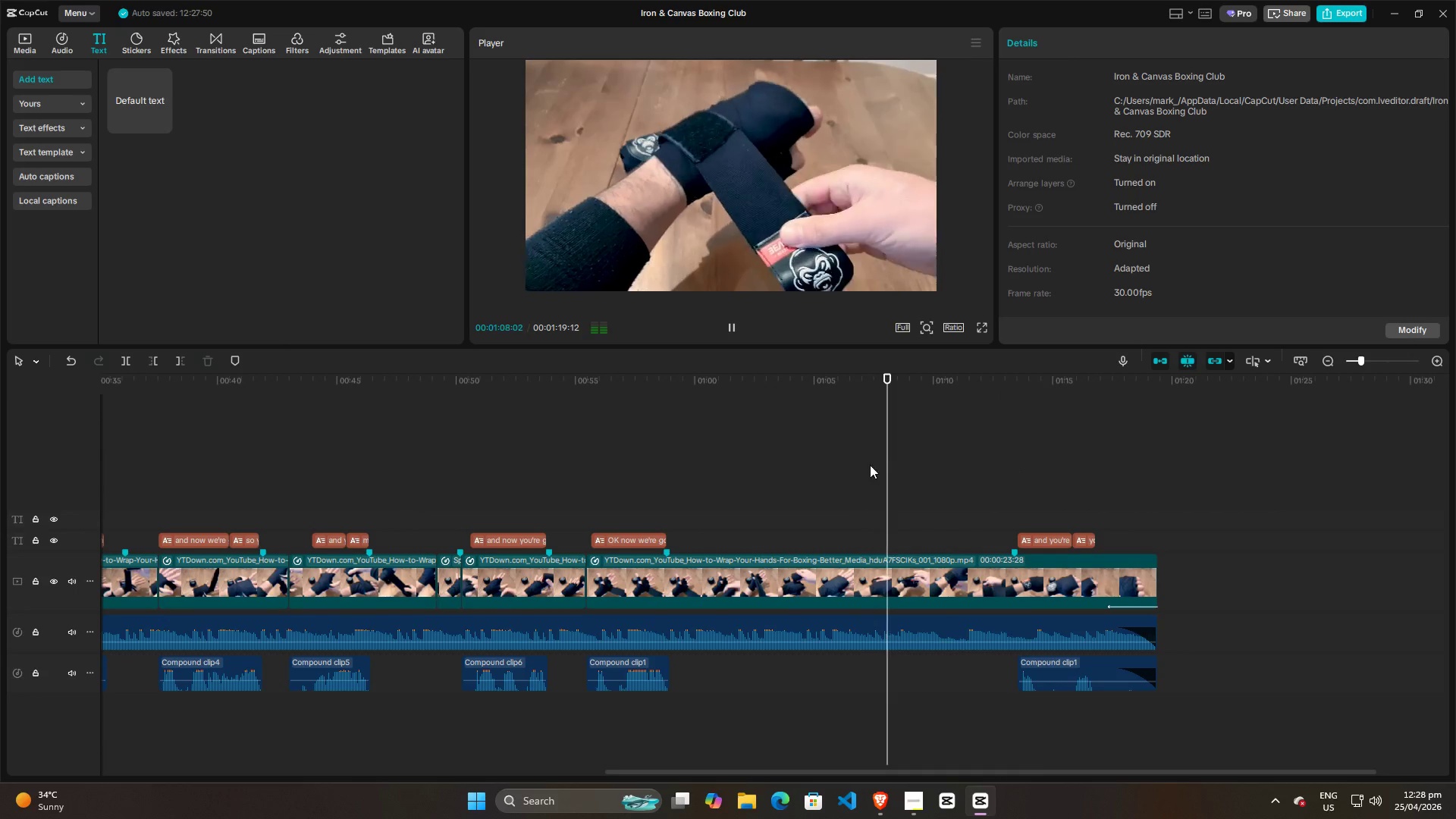 
left_click([892, 462])
 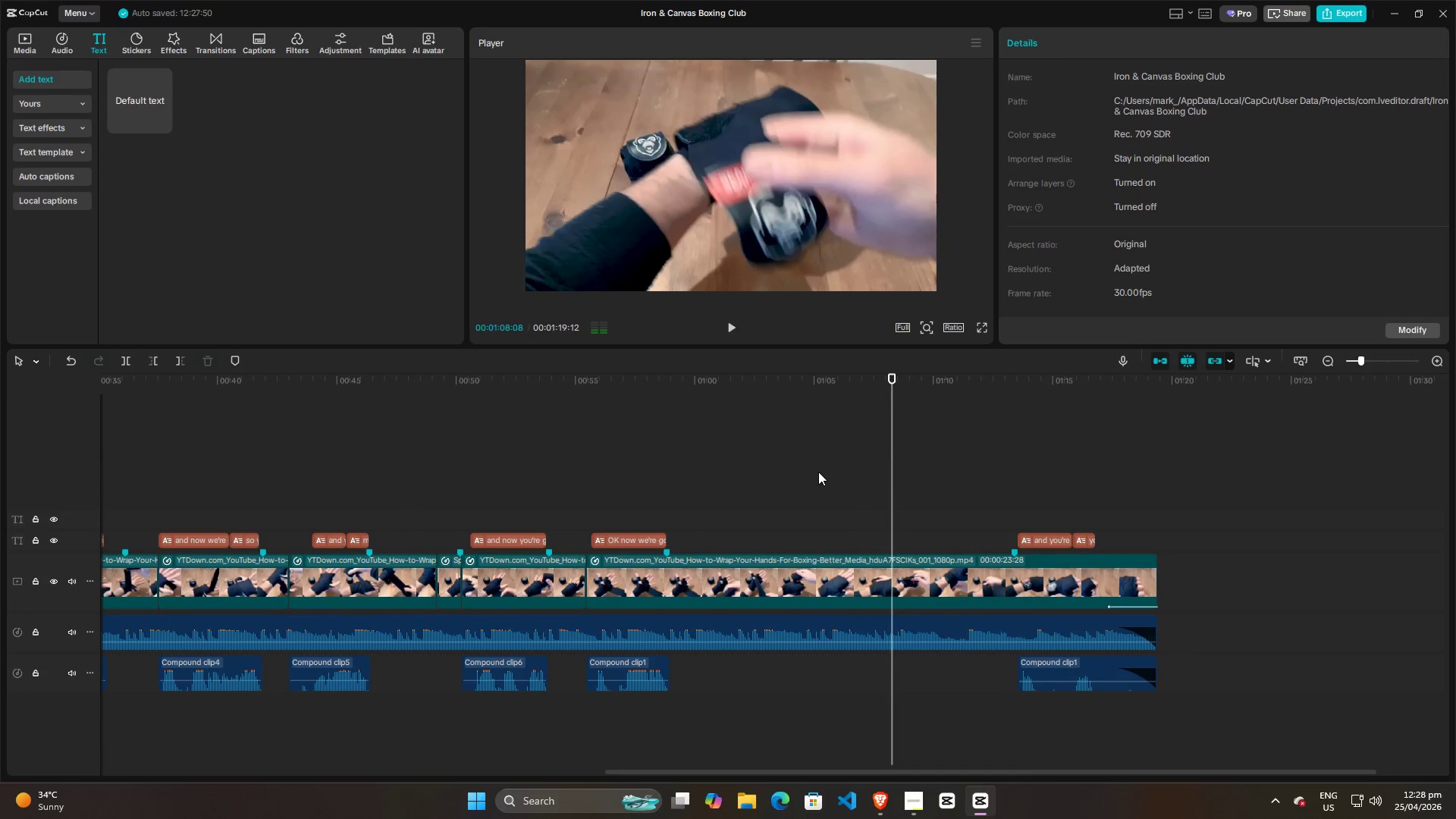 
triple_click([765, 466])
 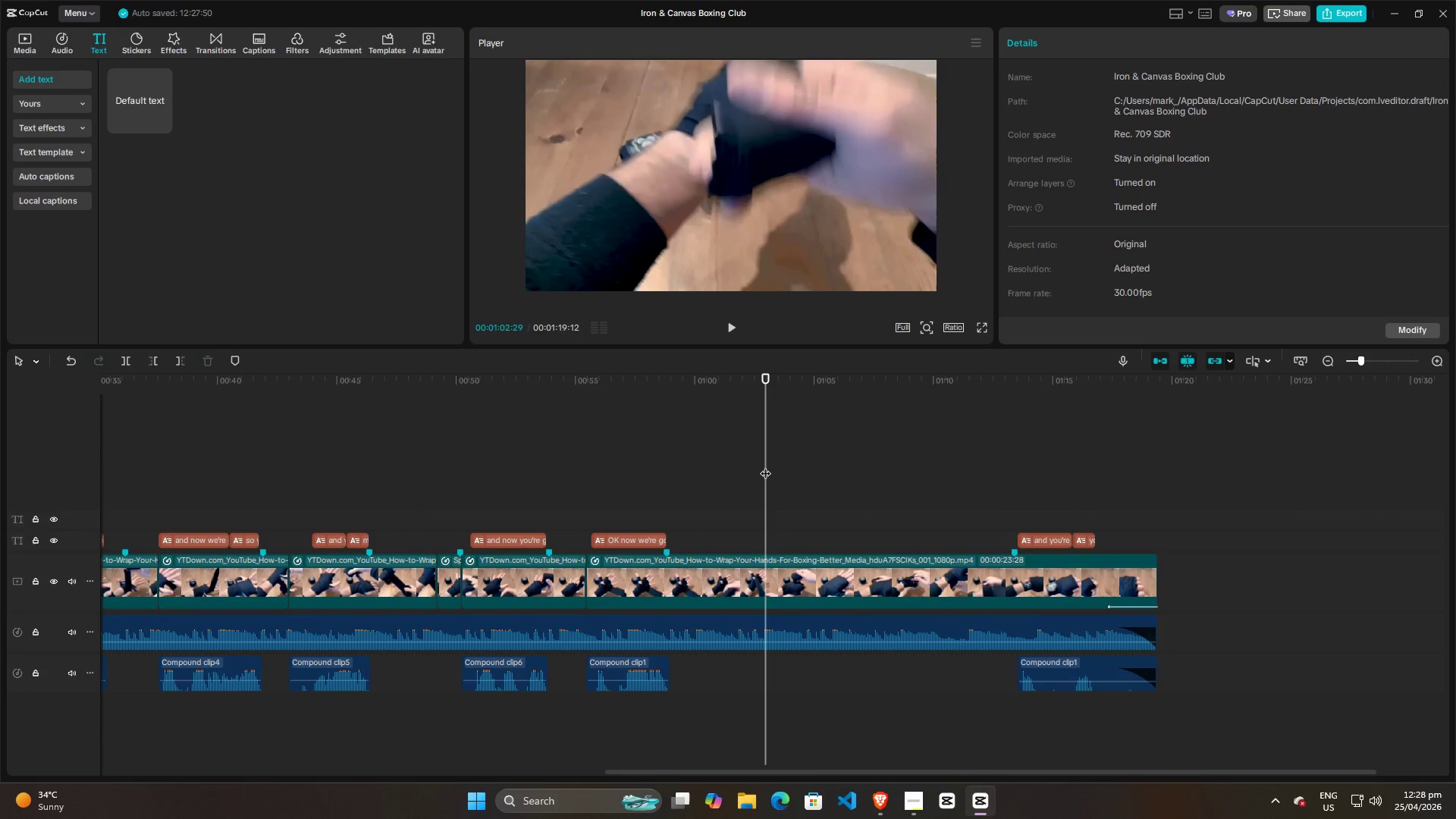 
key(Space)
 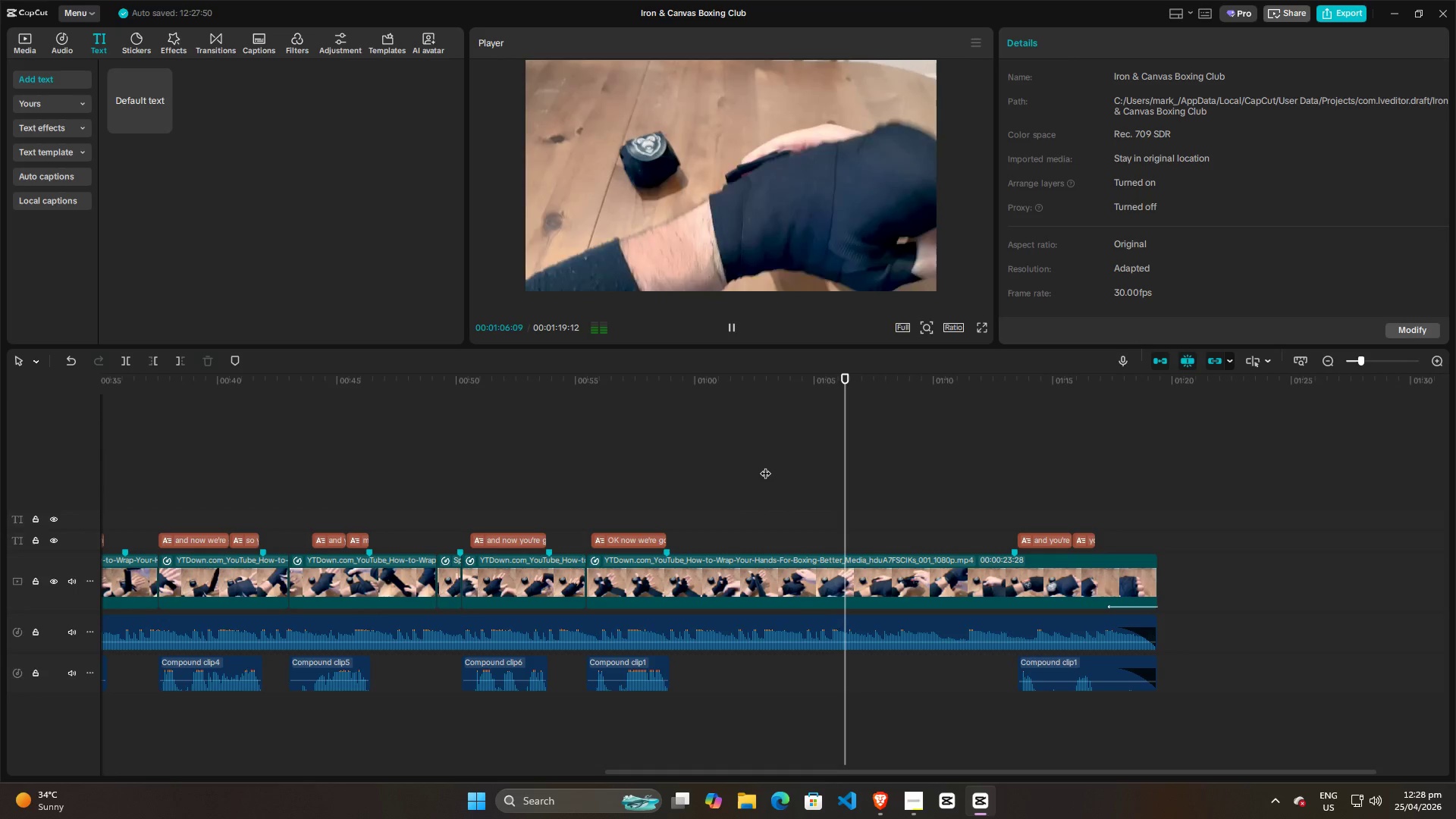 
key(Space)
 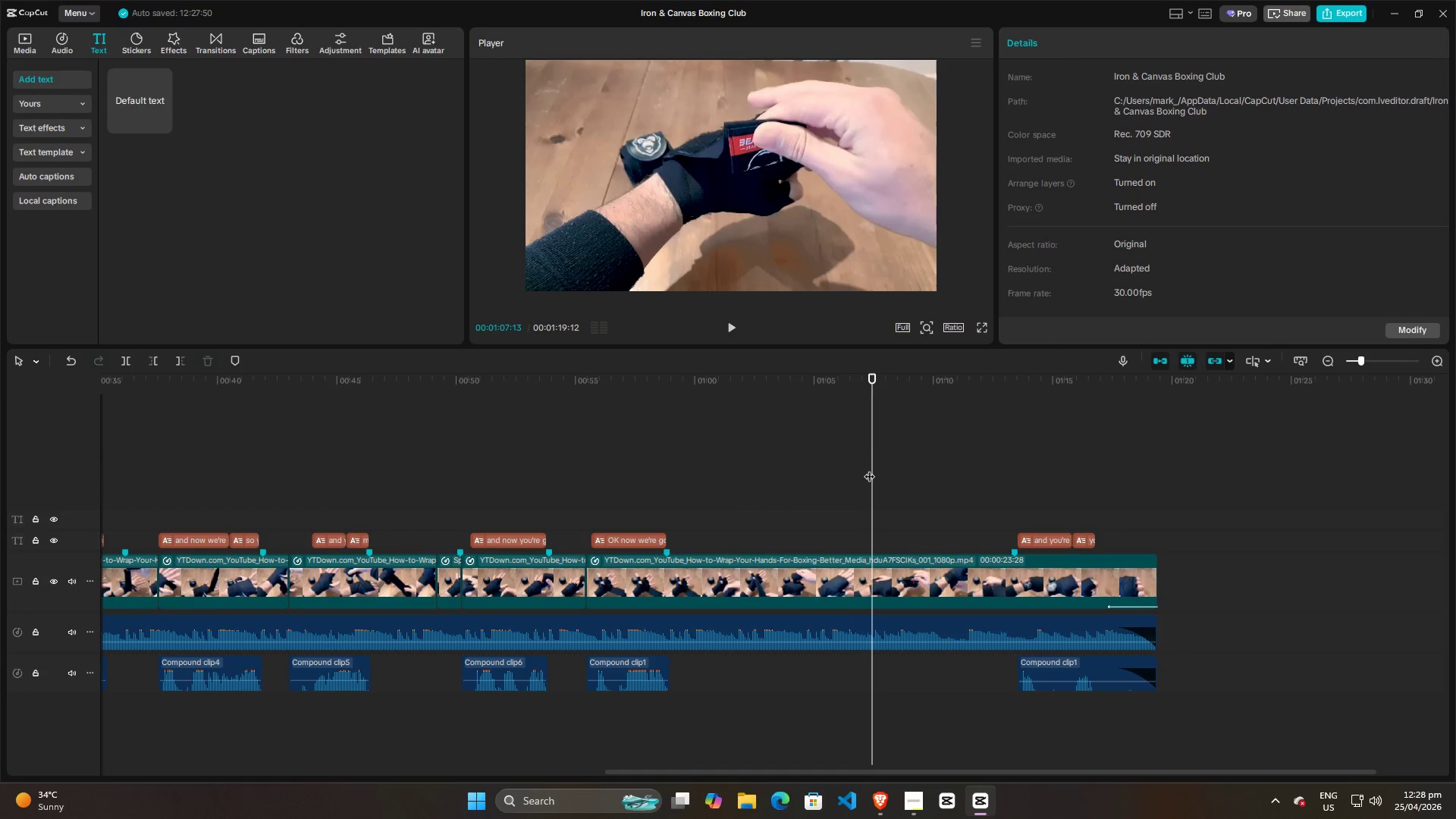 
key(Space)
 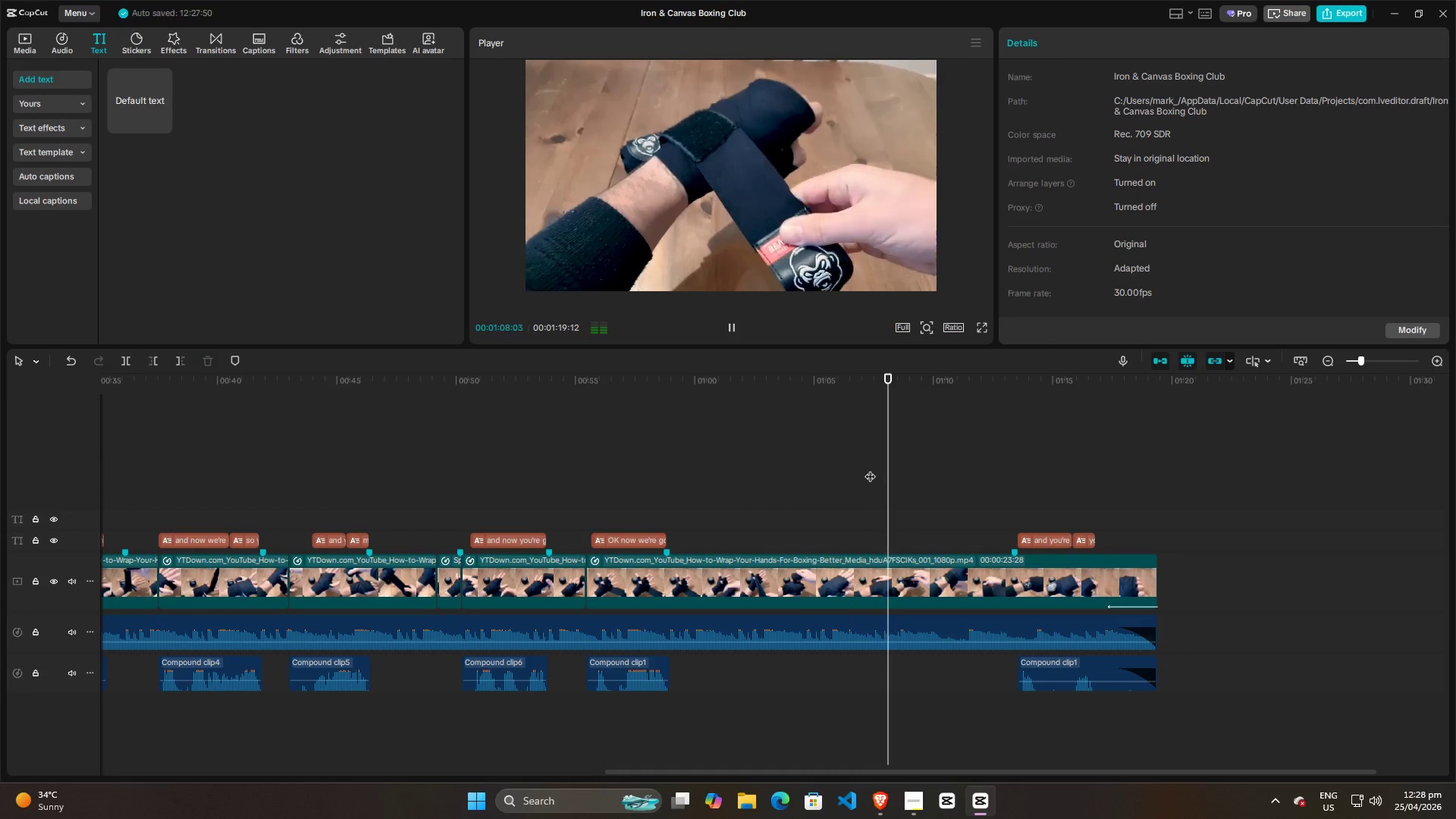 
key(Space)
 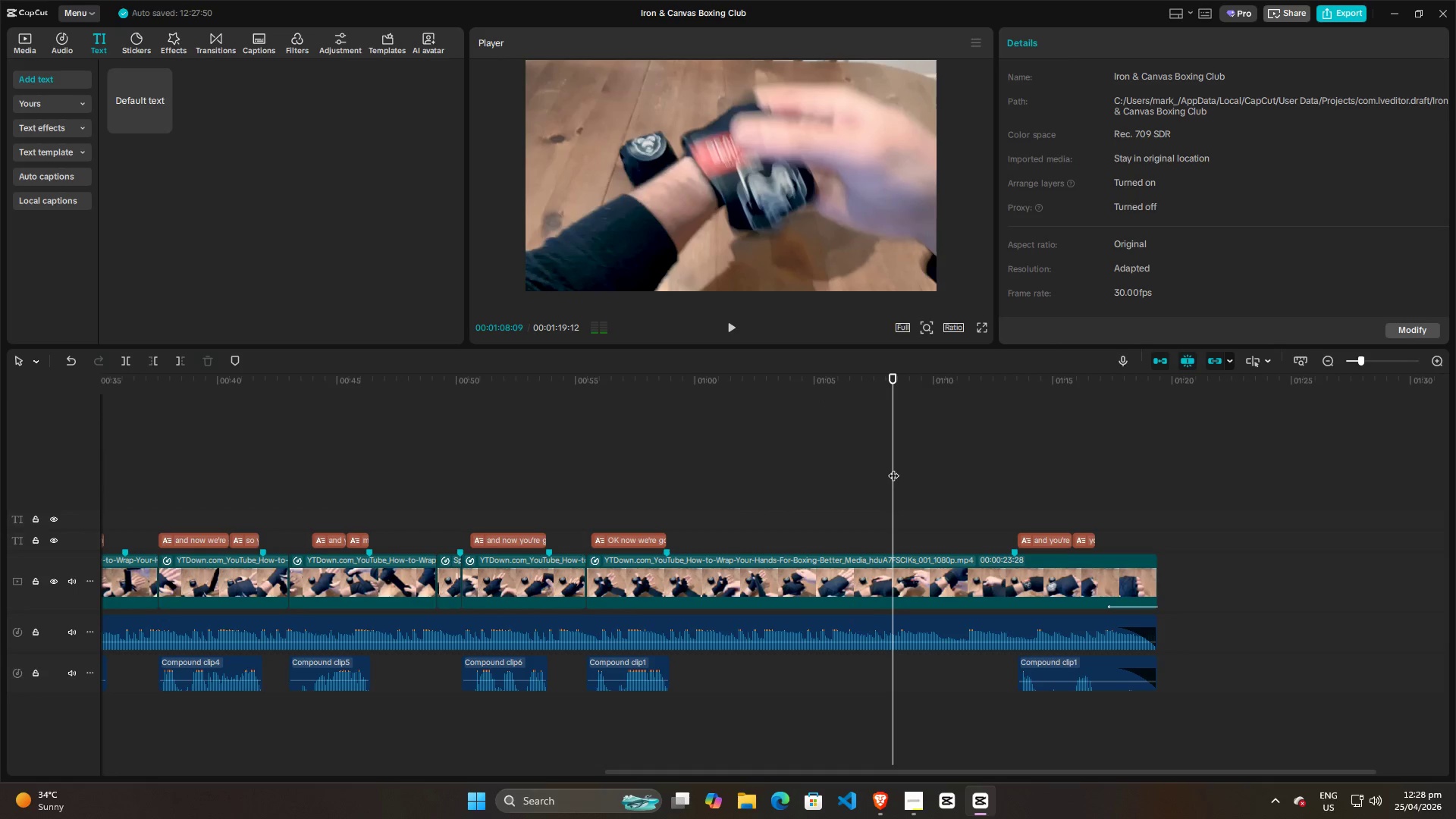 
left_click_drag(start_coordinate=[893, 468], to_coordinate=[861, 473])
 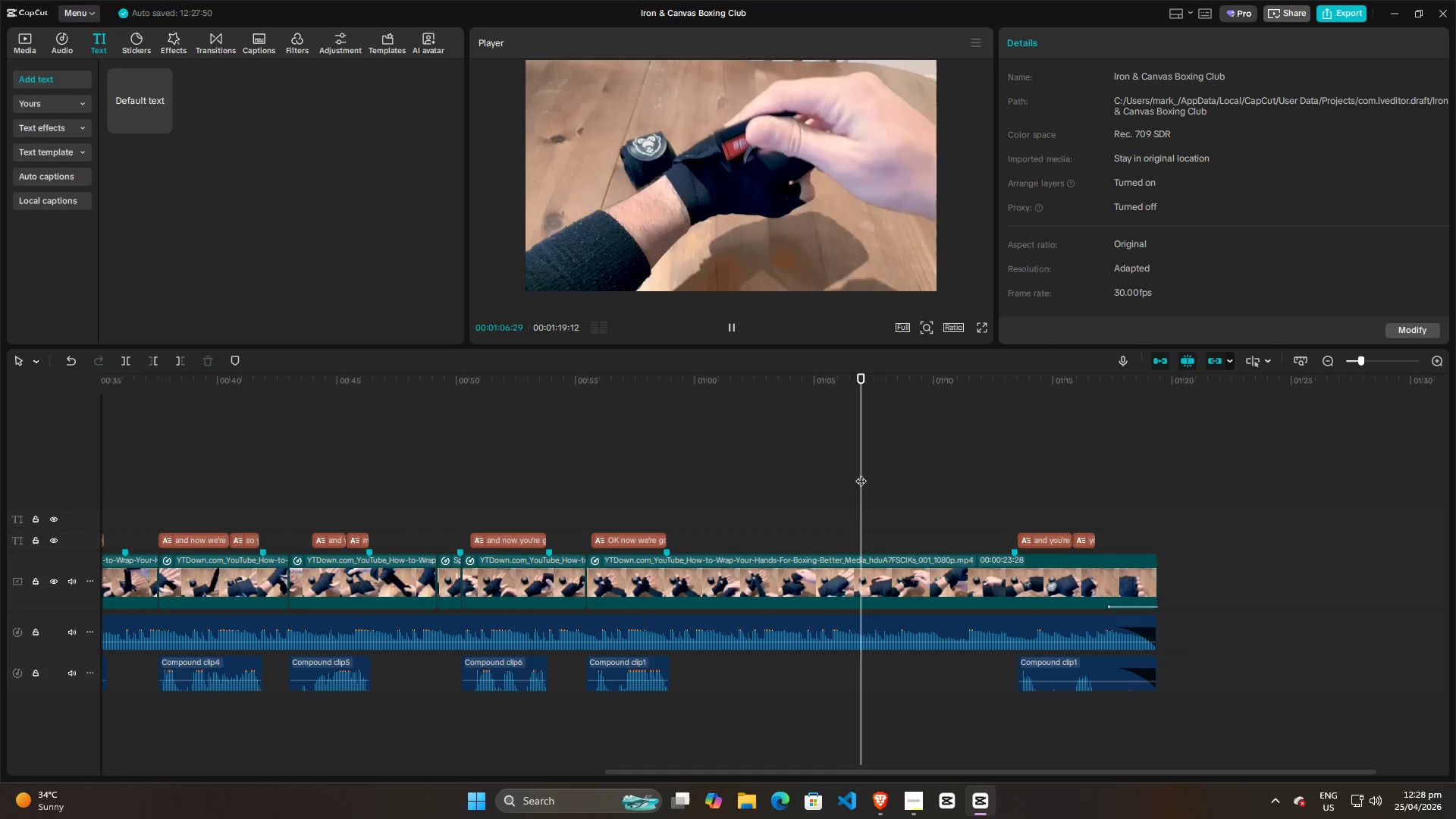 
key(Space)
 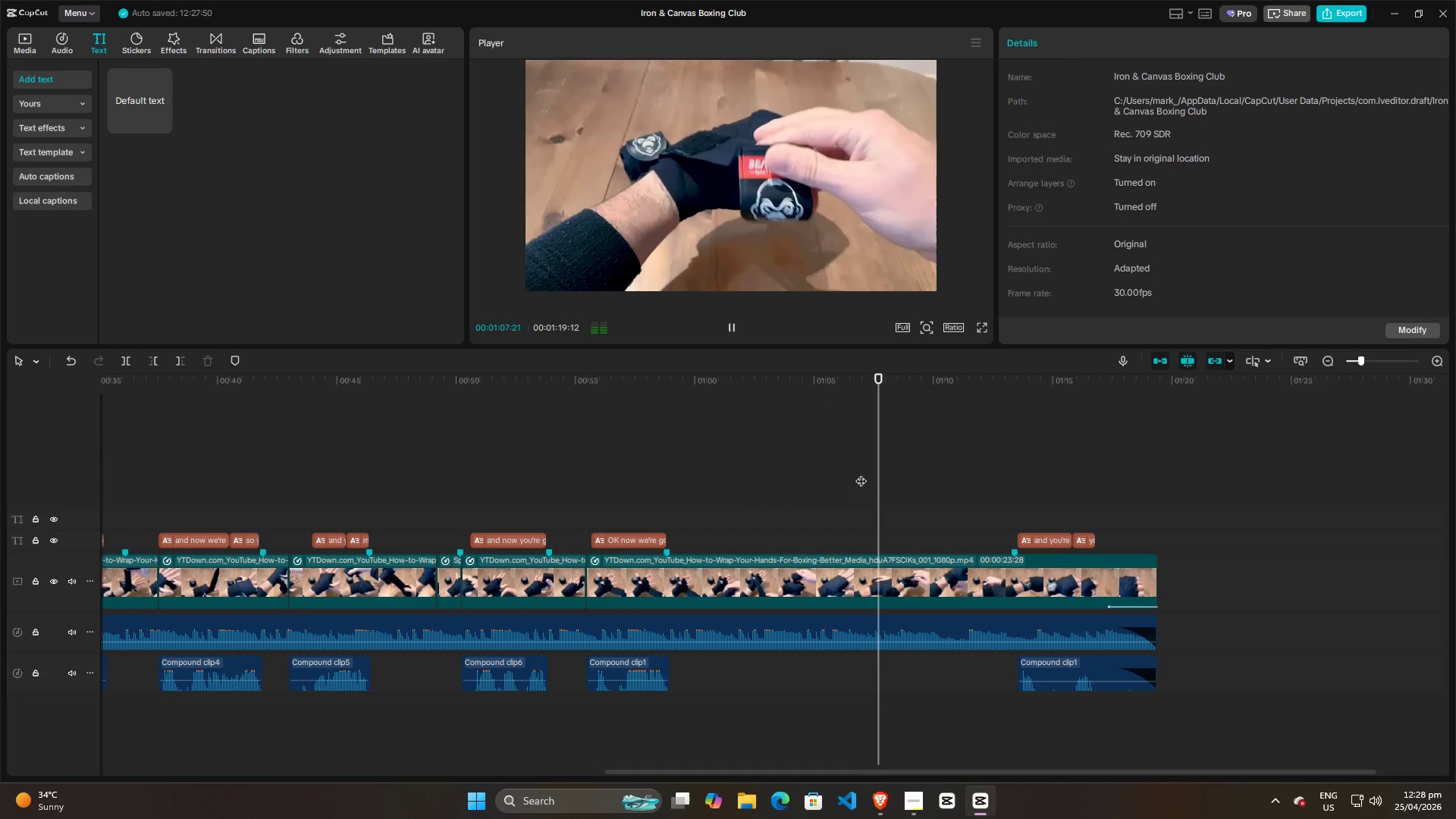 
key(Space)
 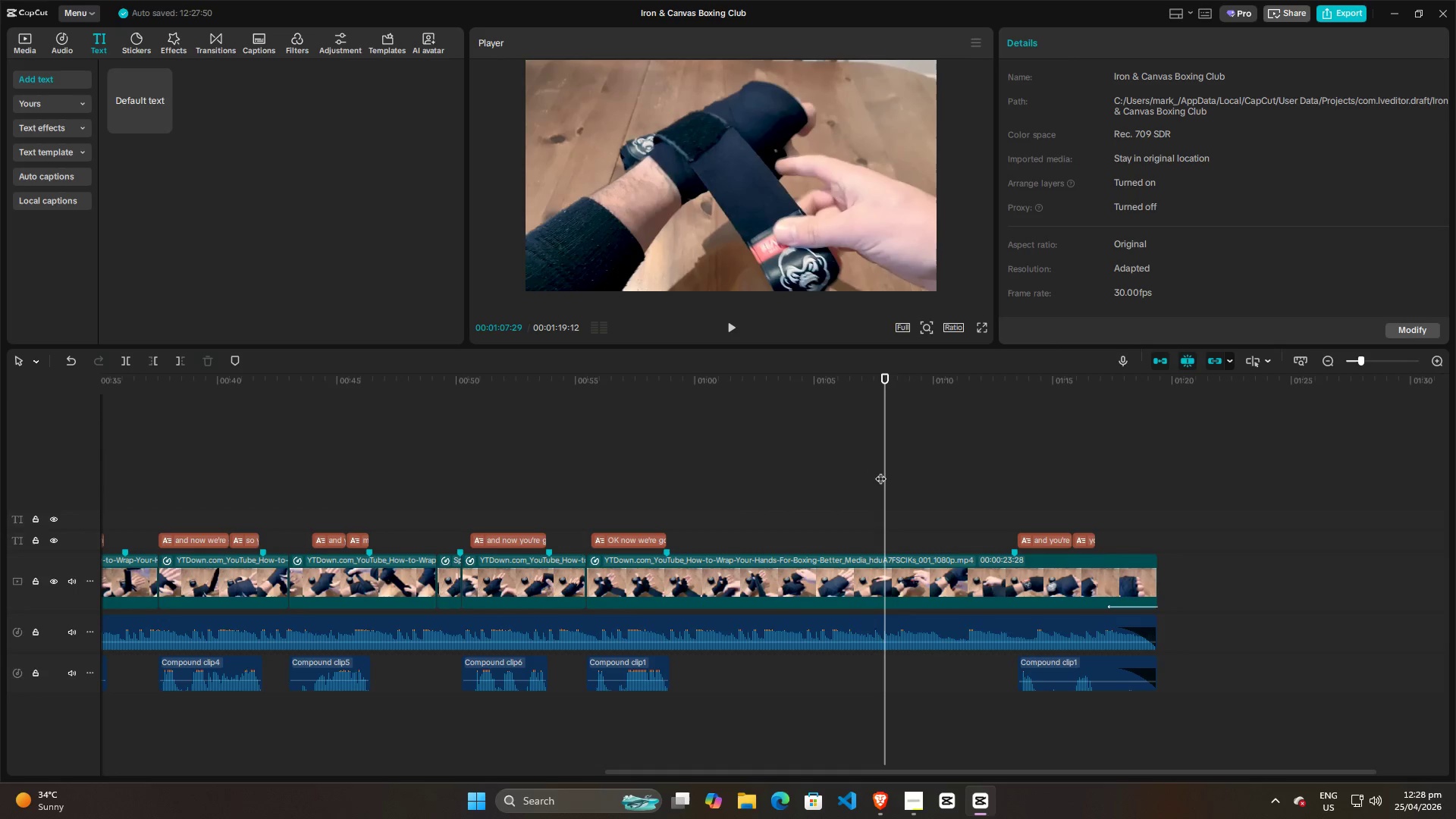 
left_click_drag(start_coordinate=[880, 471], to_coordinate=[885, 472])
 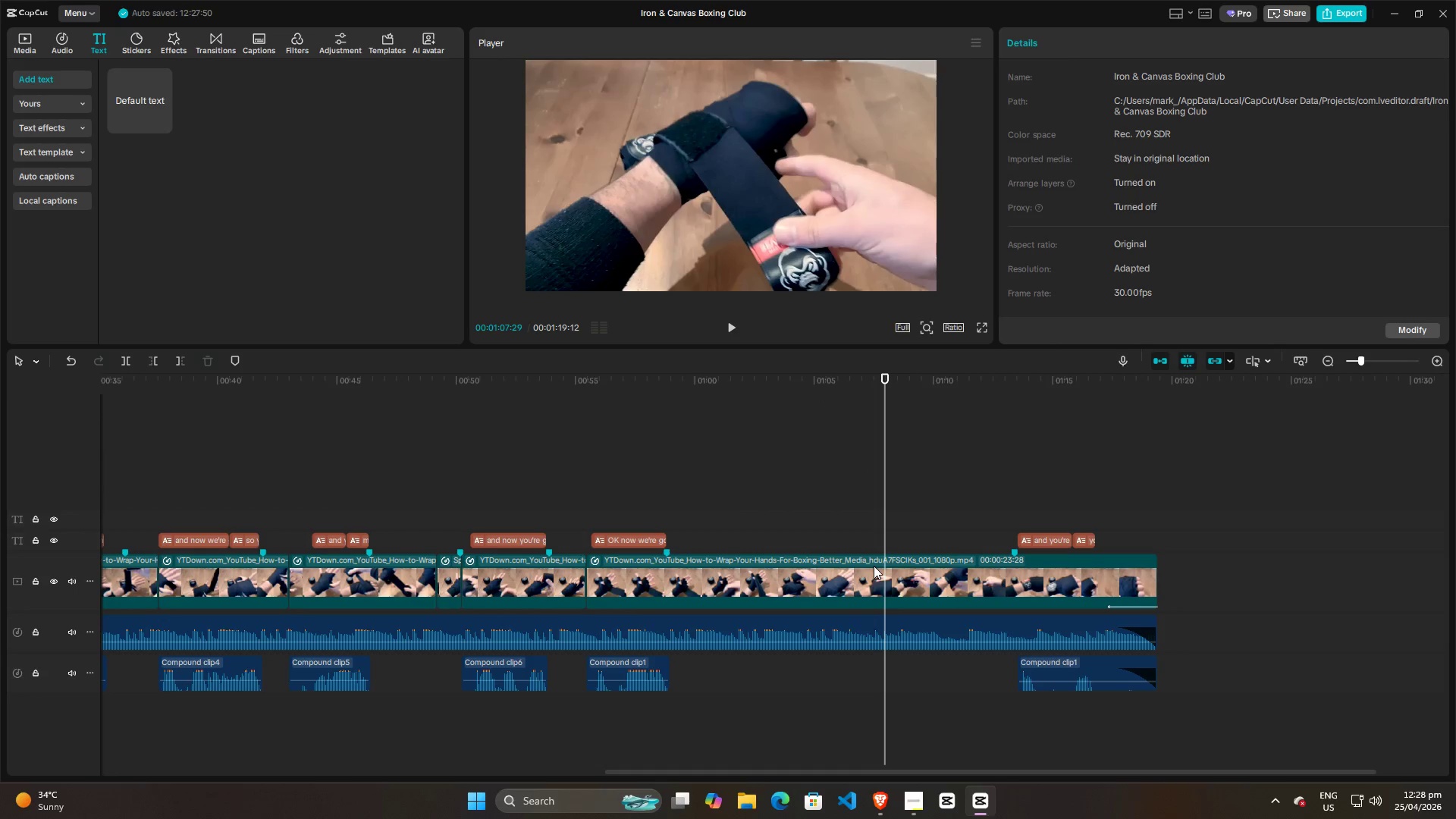 
left_click([874, 566])
 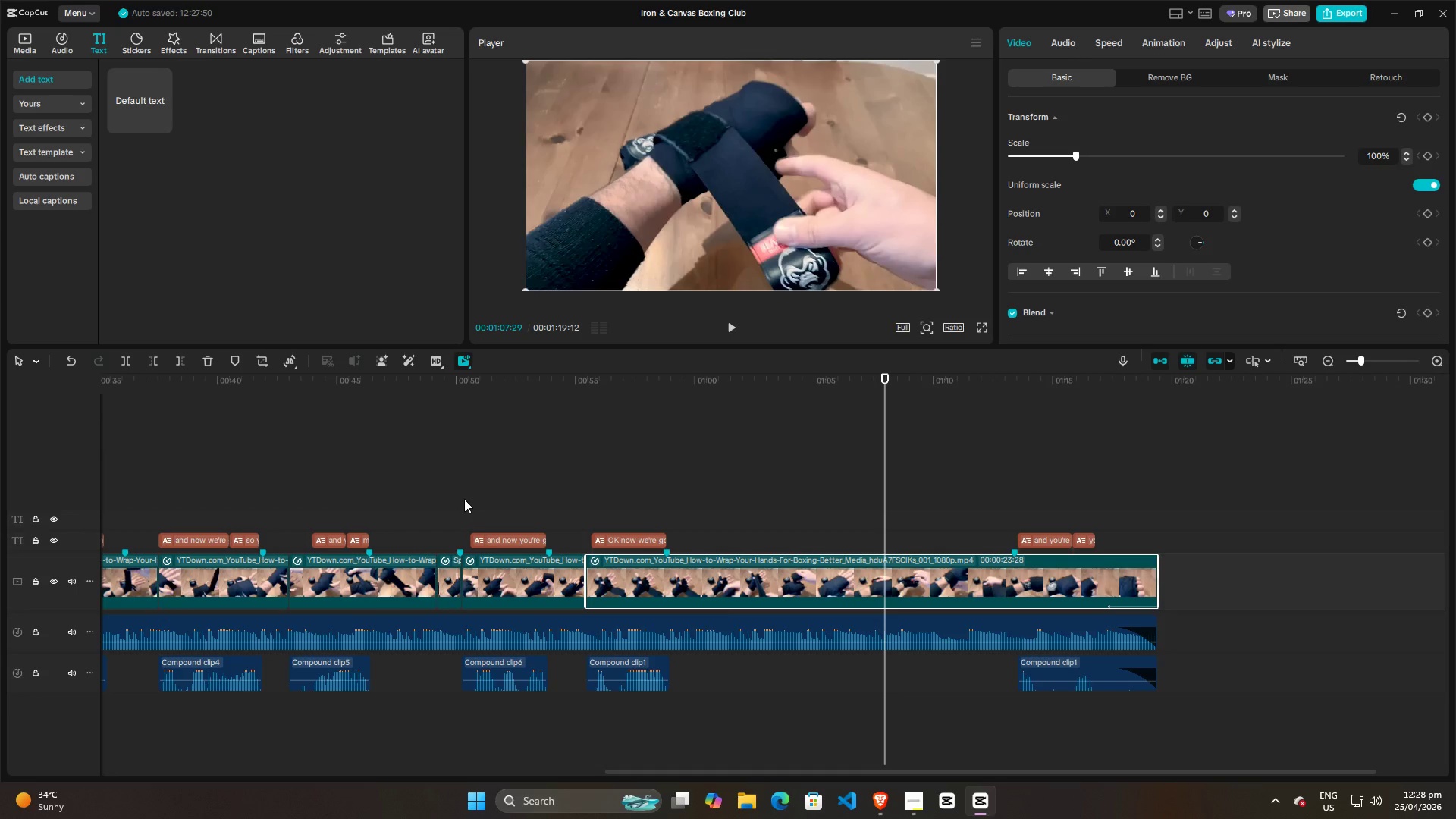 
hold_key(key=ControlLeft, duration=0.53)
scroll: coordinate [463, 499], scroll_direction: down, amount: 4.0
 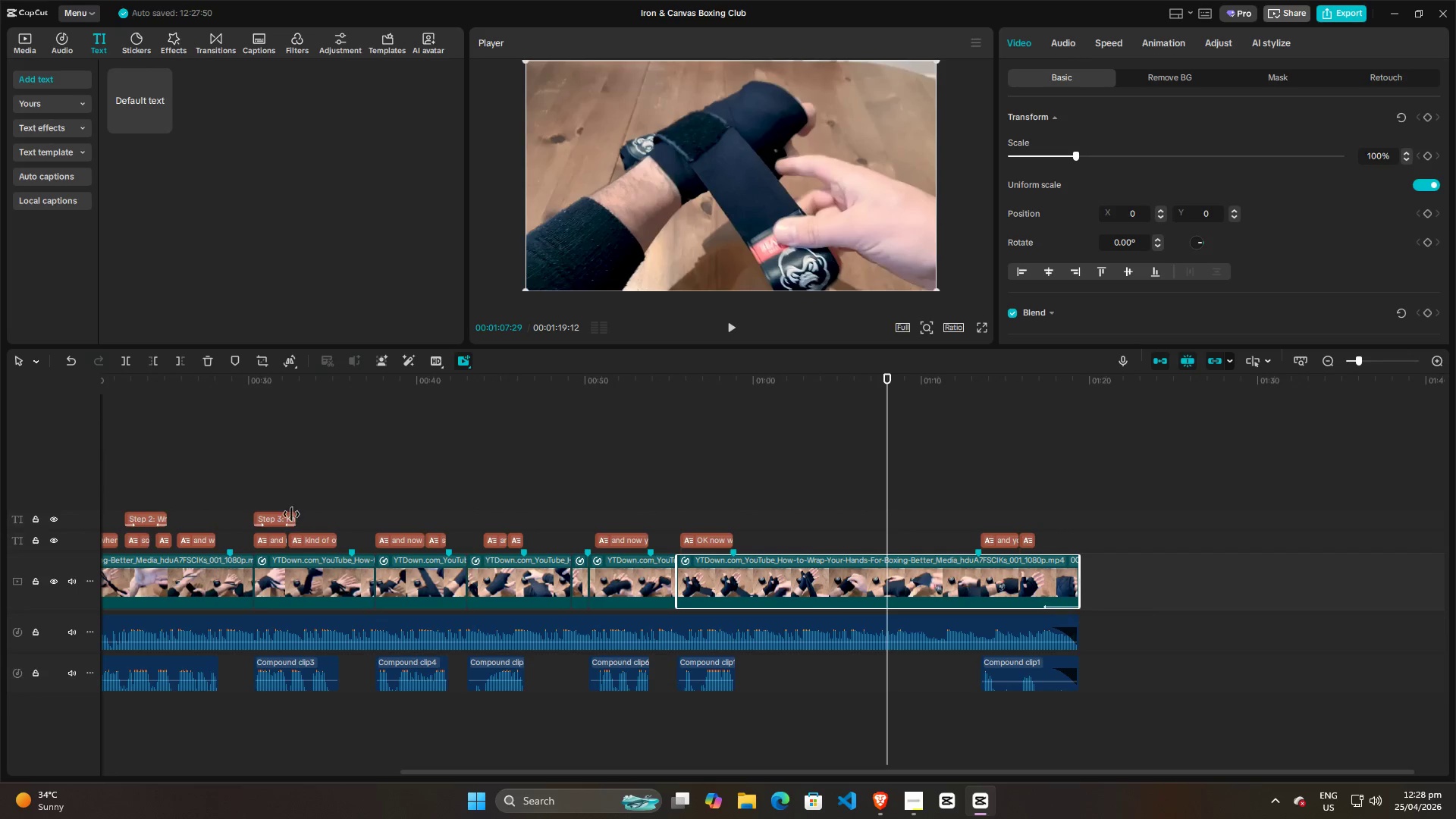 
hold_key(key=AltLeft, duration=1.5)
left_click_drag(start_coordinate=[276, 517], to_coordinate=[910, 521])
 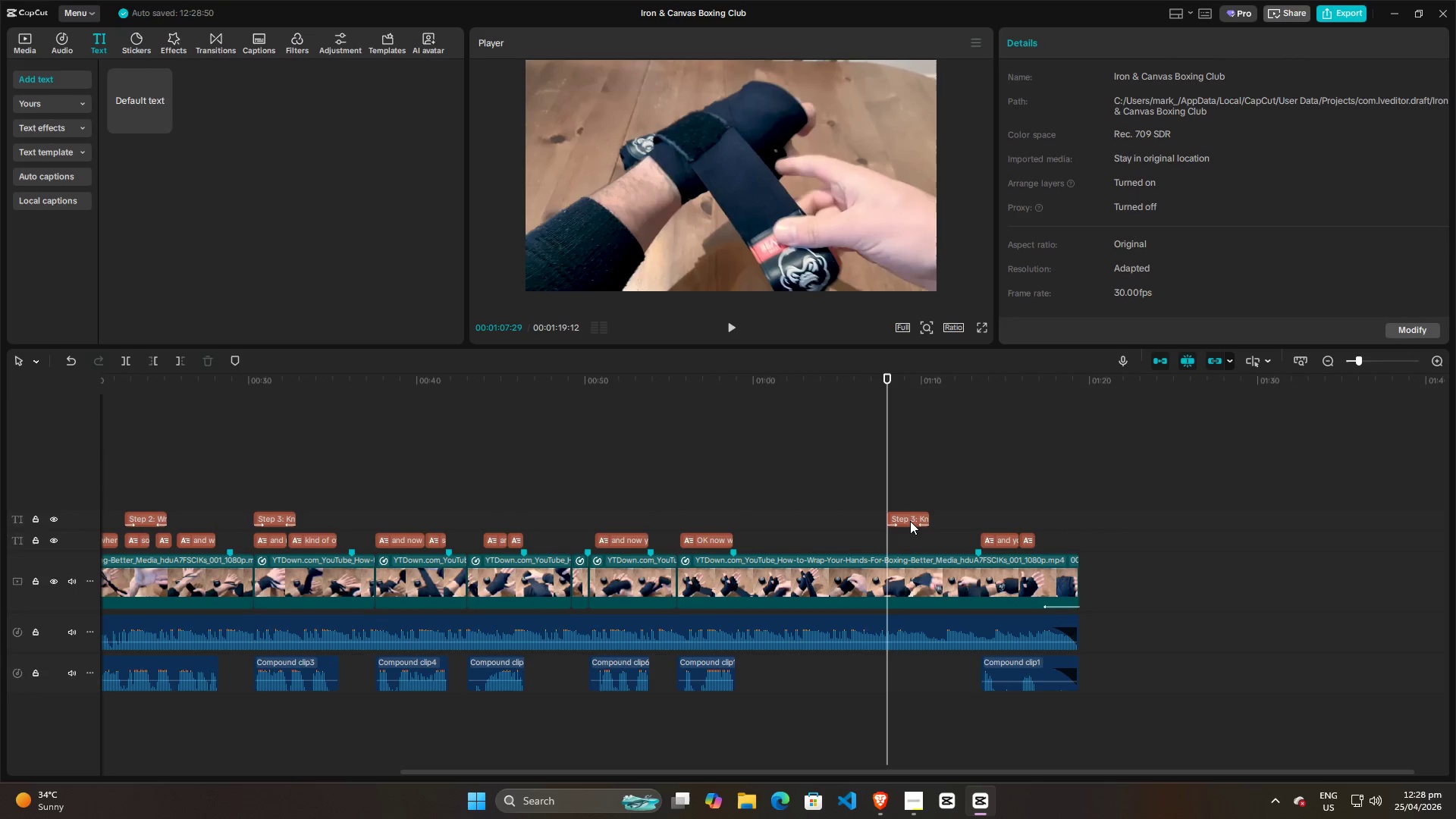 
hold_key(key=AltLeft, duration=0.31)
 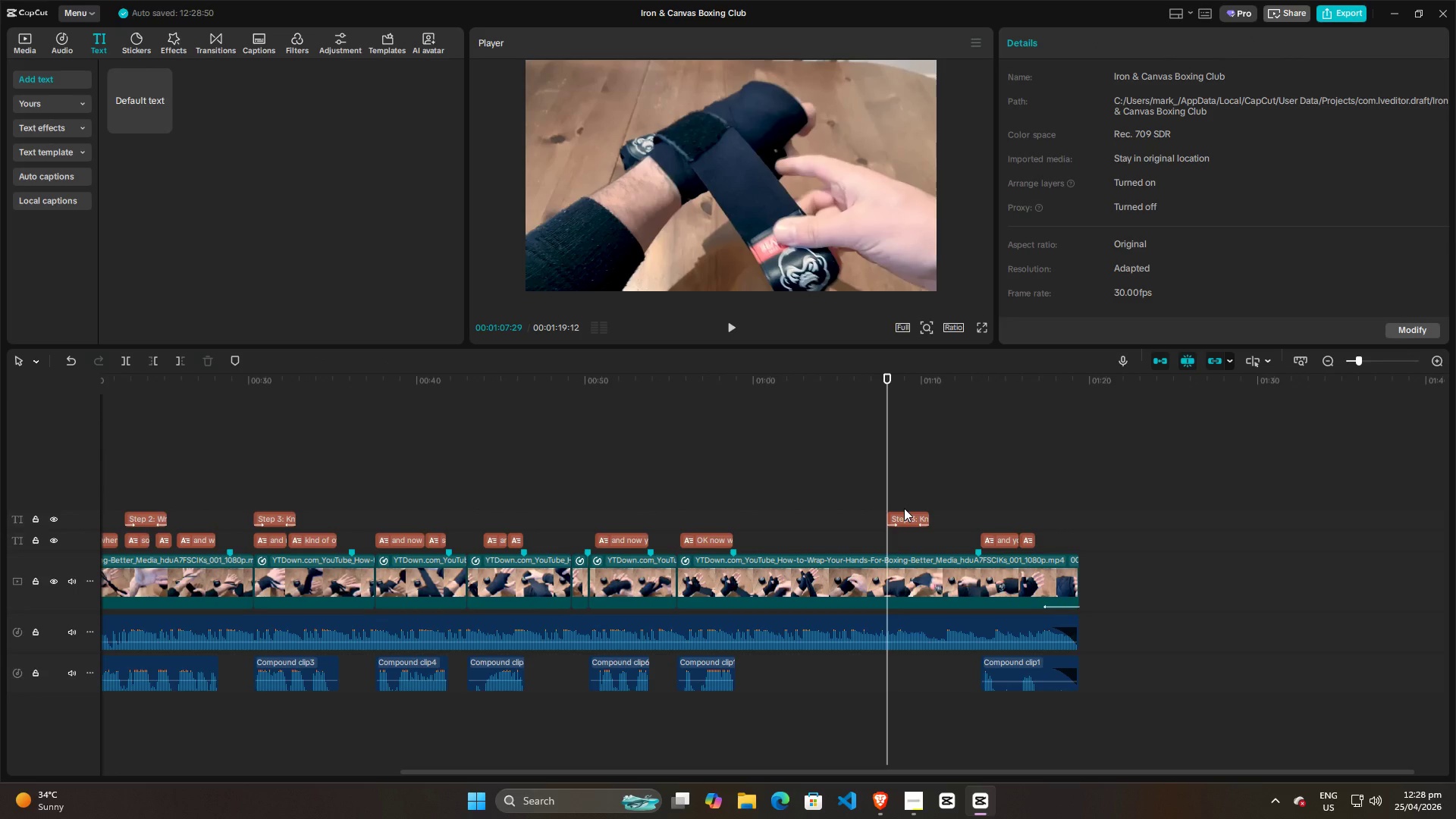 
hold_key(key=ControlLeft, duration=0.69)
 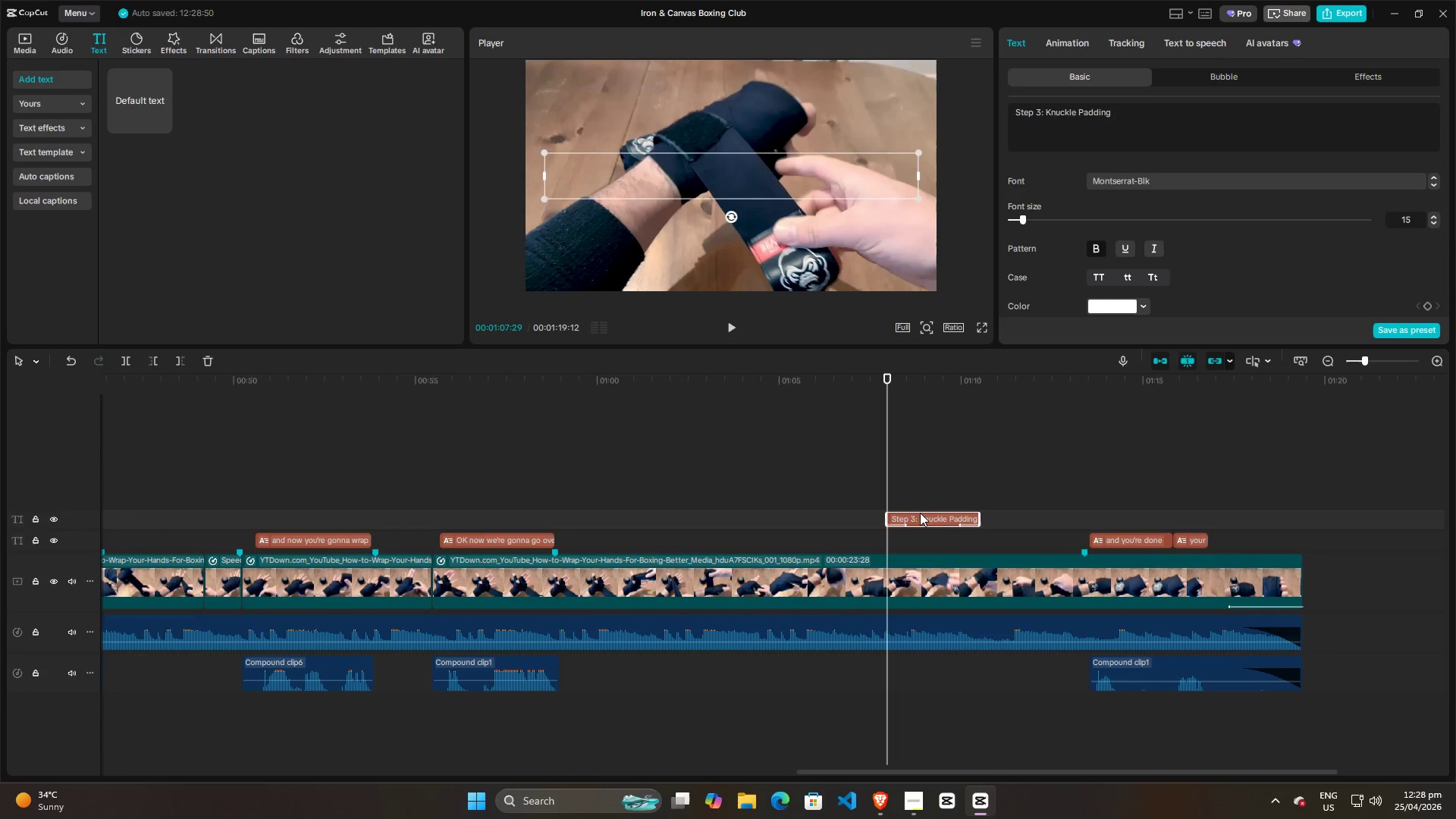 
left_click([920, 513])
 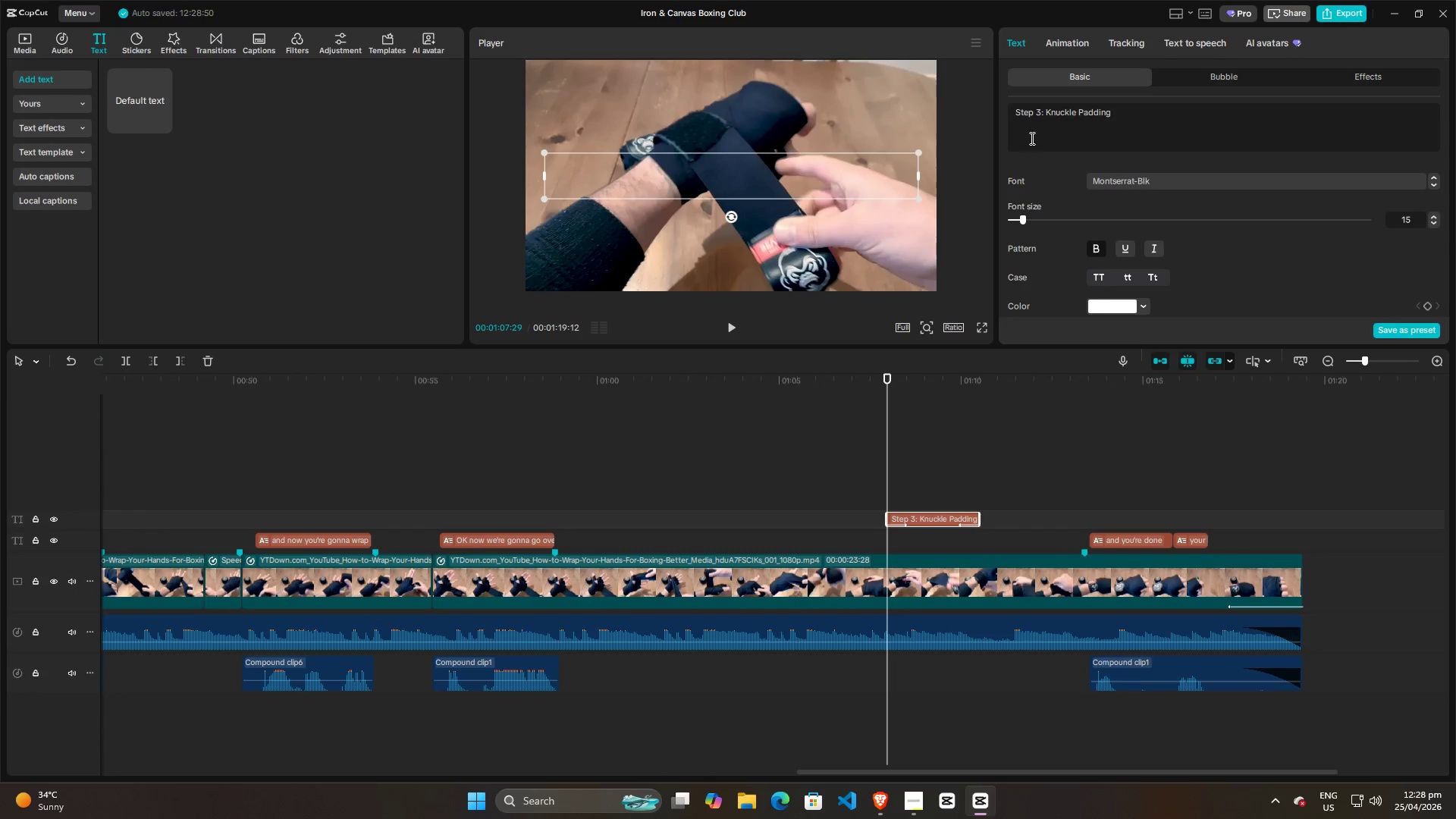 
scroll: coordinate [904, 508], scroll_direction: up, amount: 9.0
 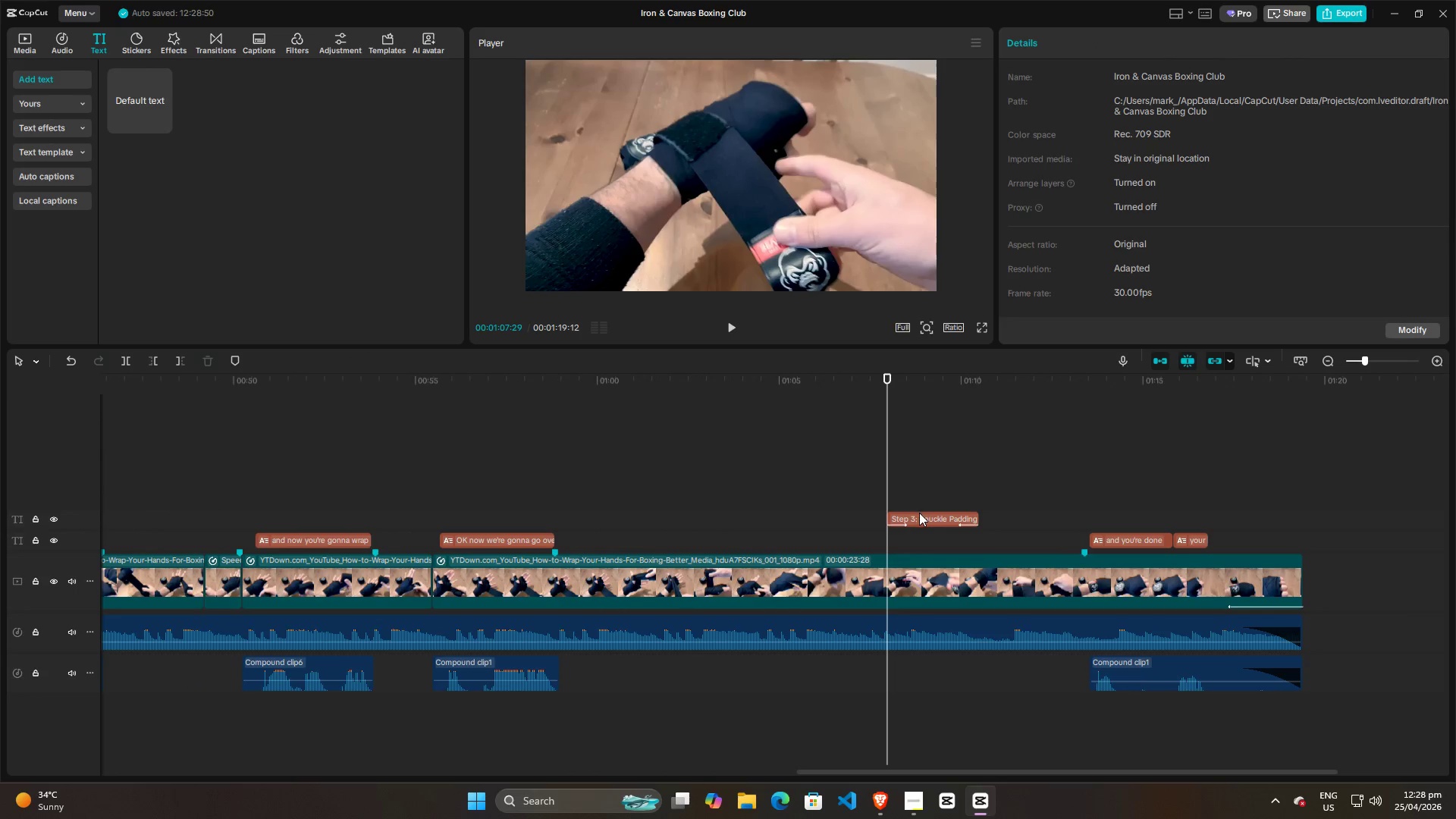 
left_click([1080, 111])
 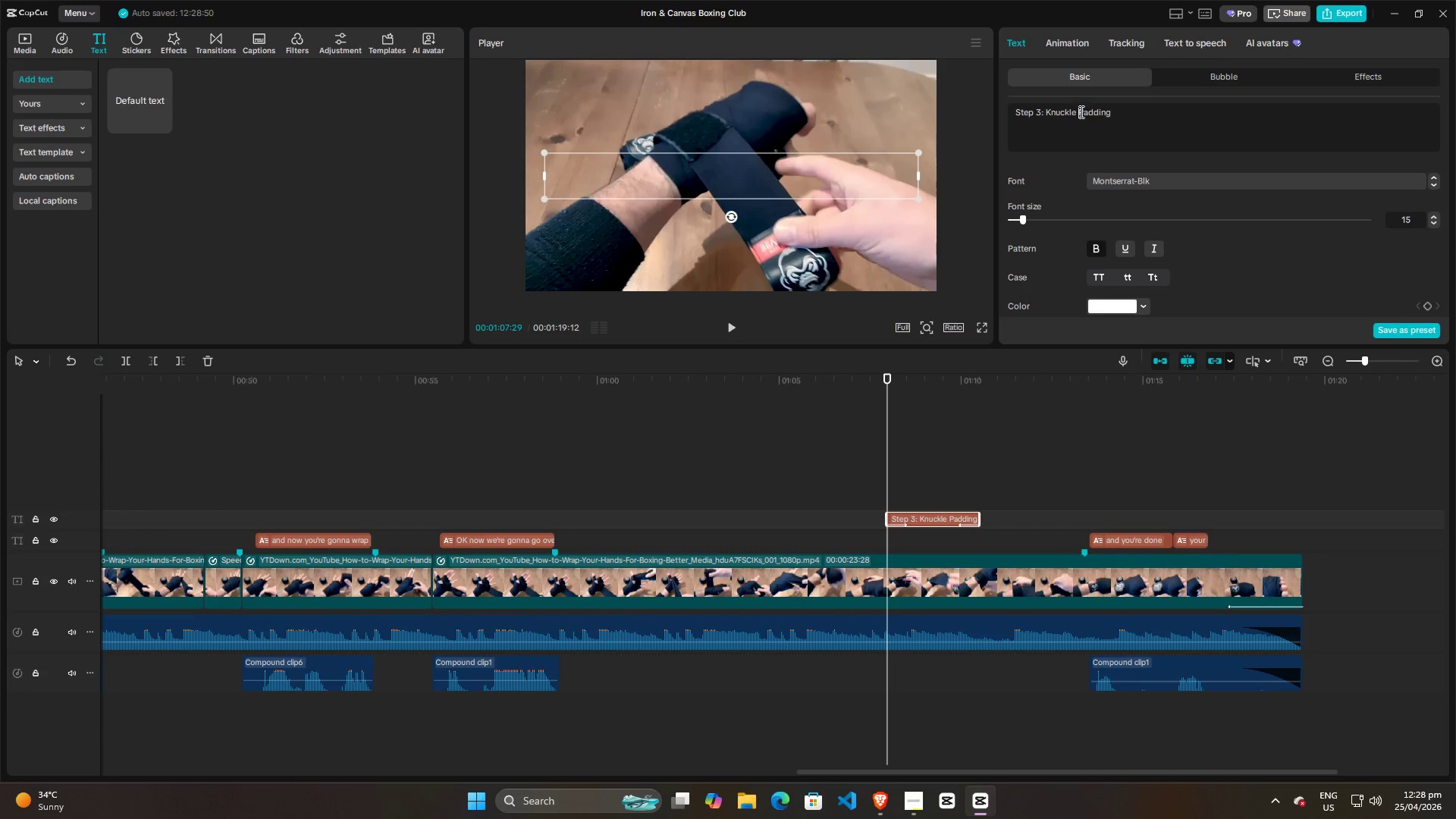 
key(Control+A)
 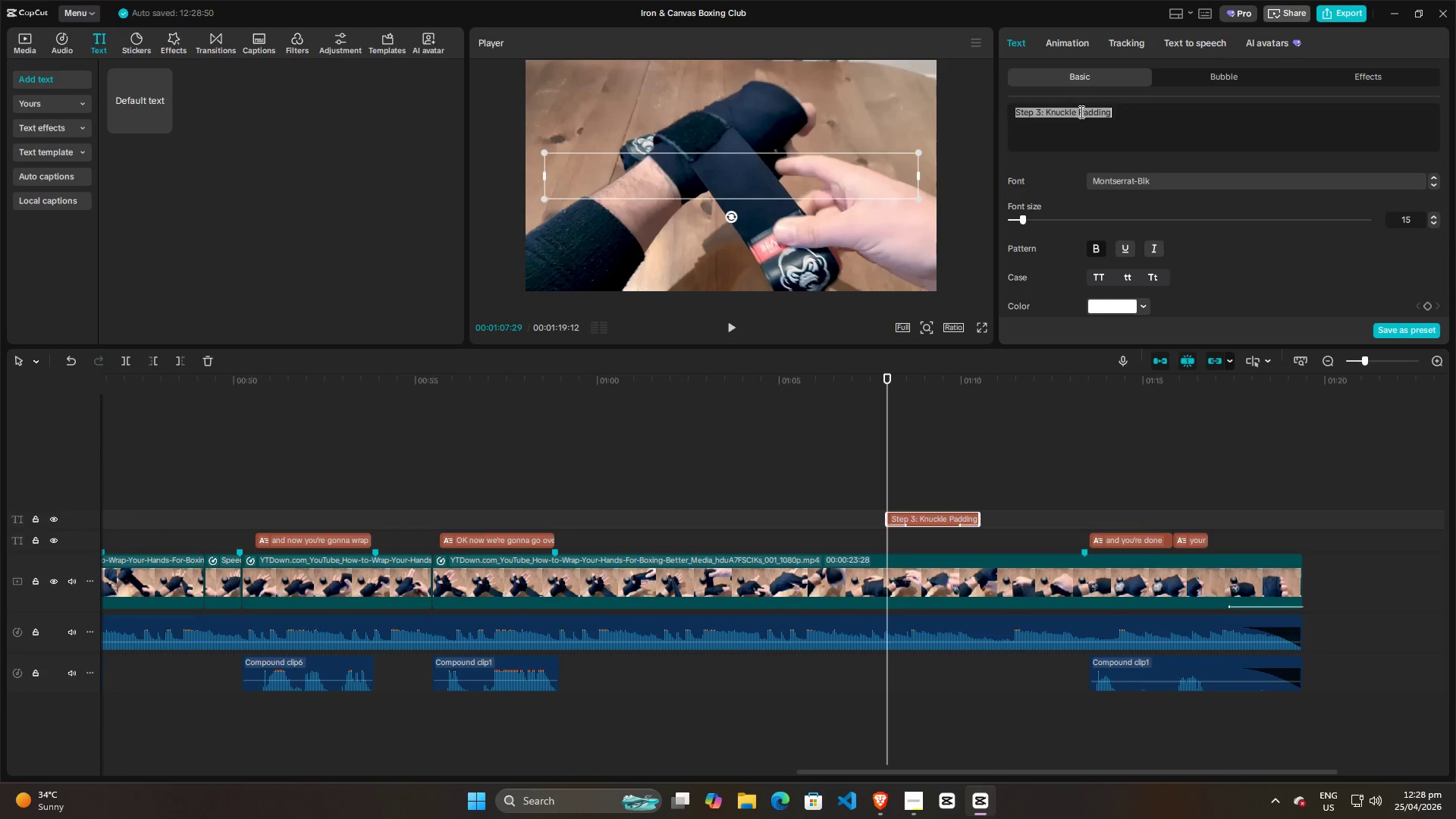 
key(Control+V)
 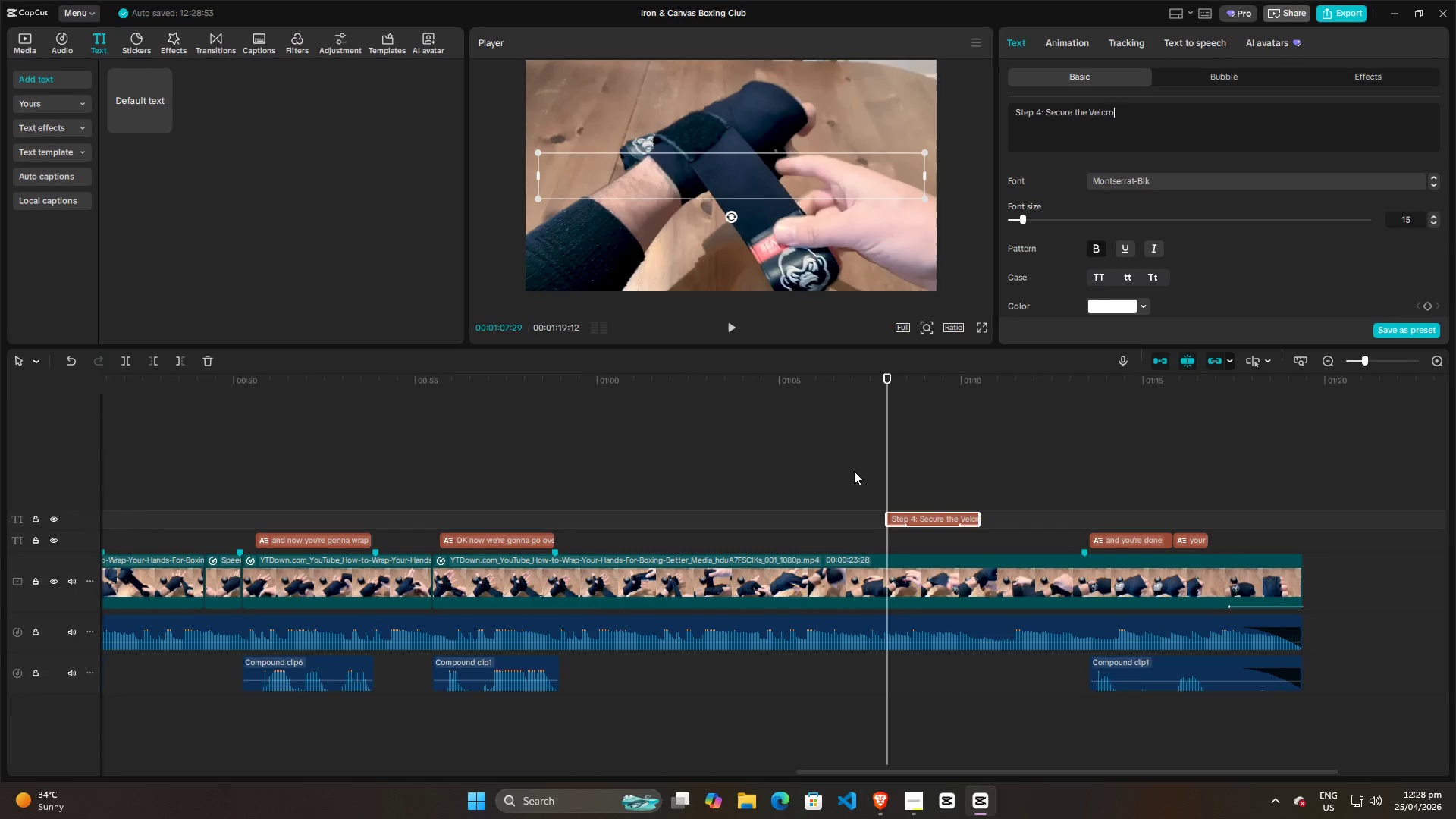 
key(Space)
 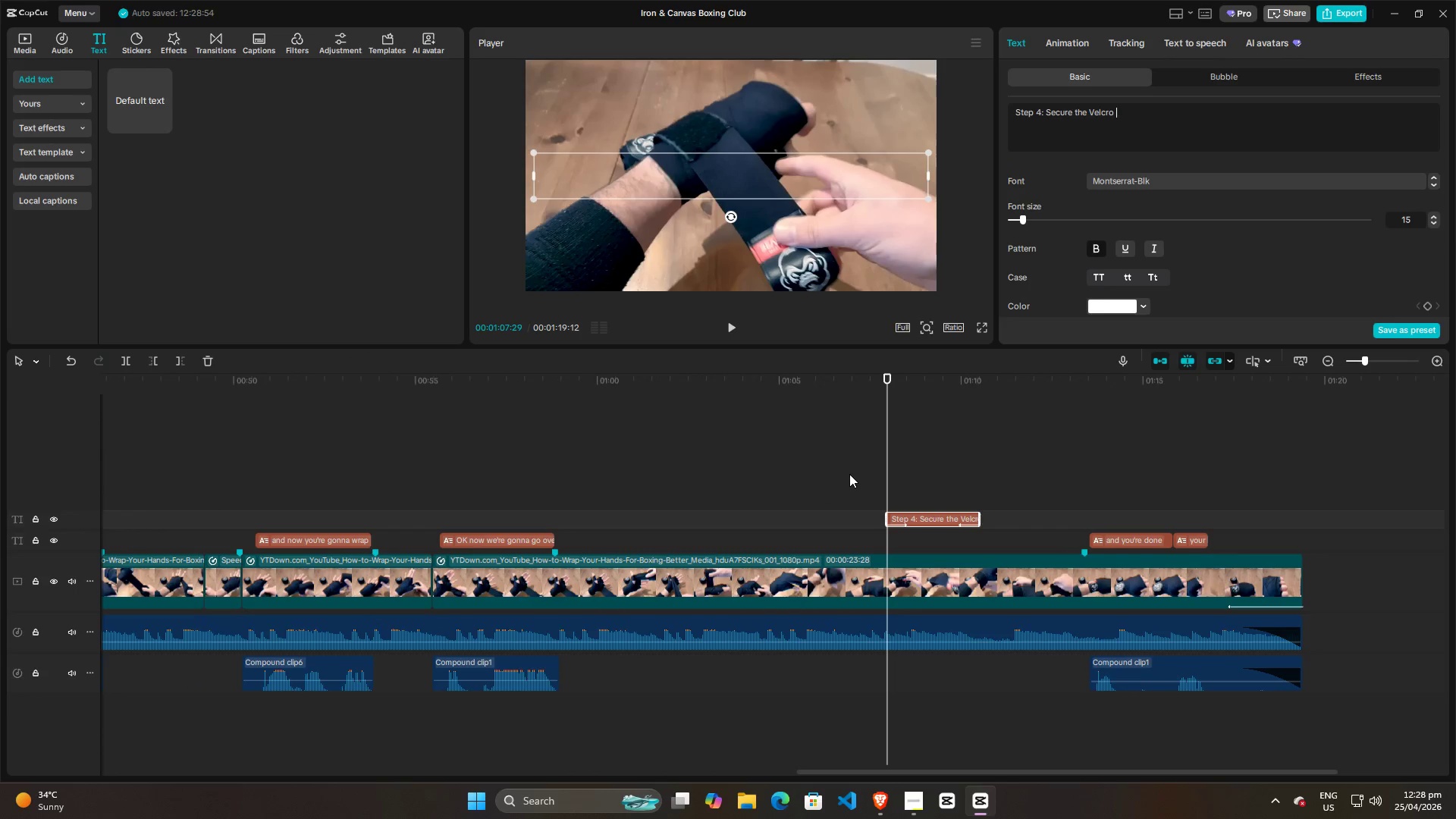 
key(Backspace)
 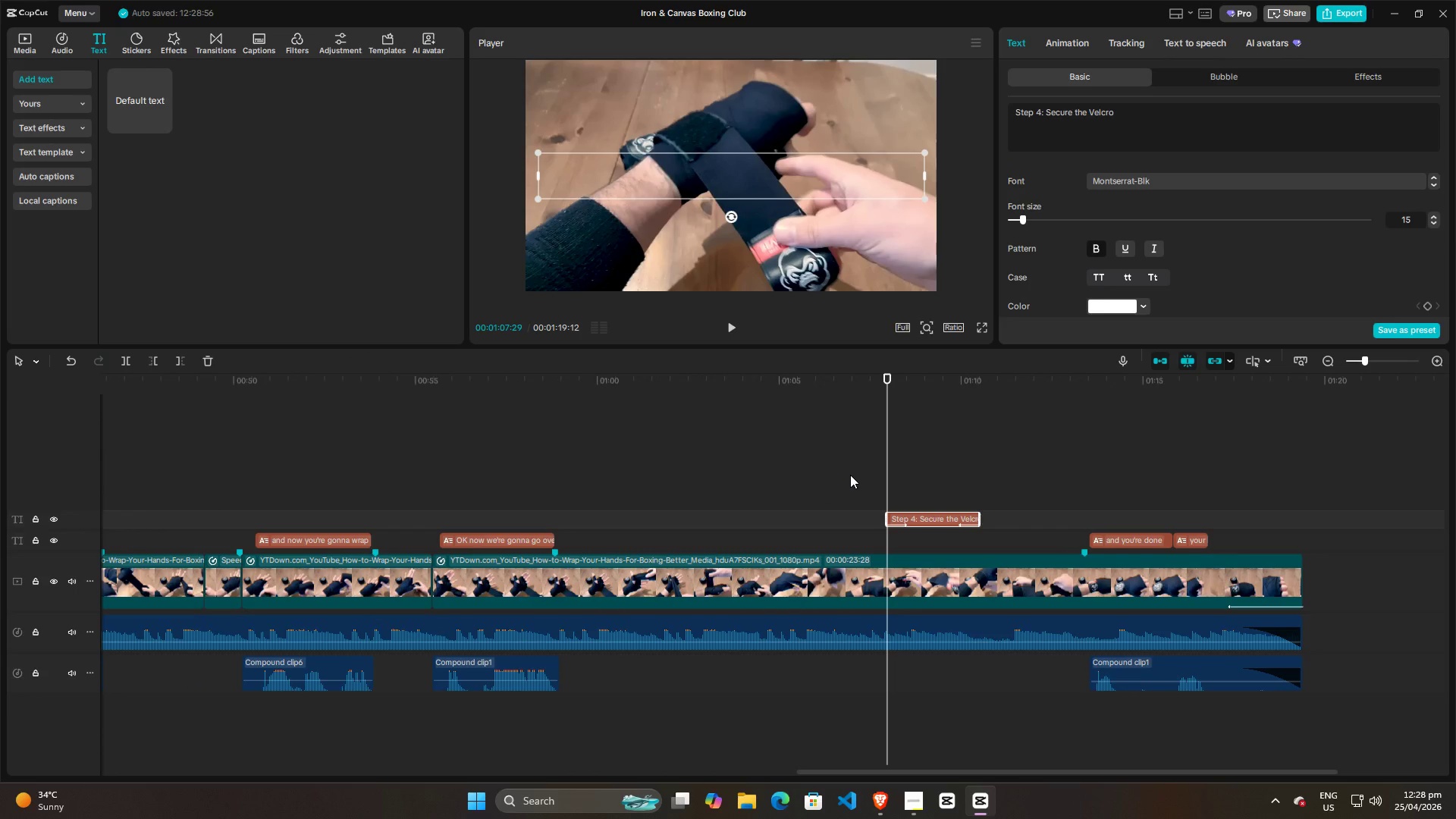 
left_click([850, 475])
 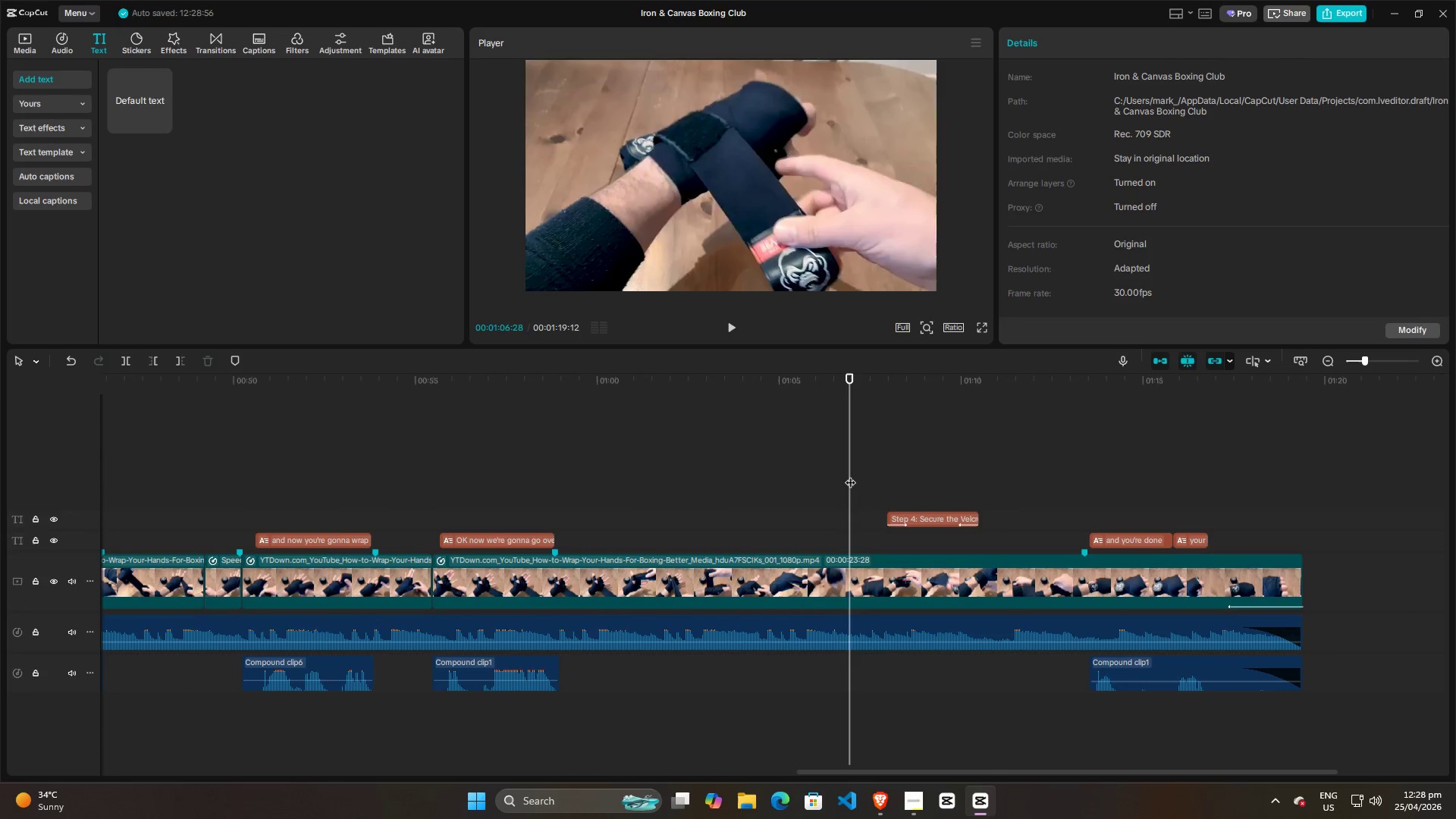 
key(Space)
 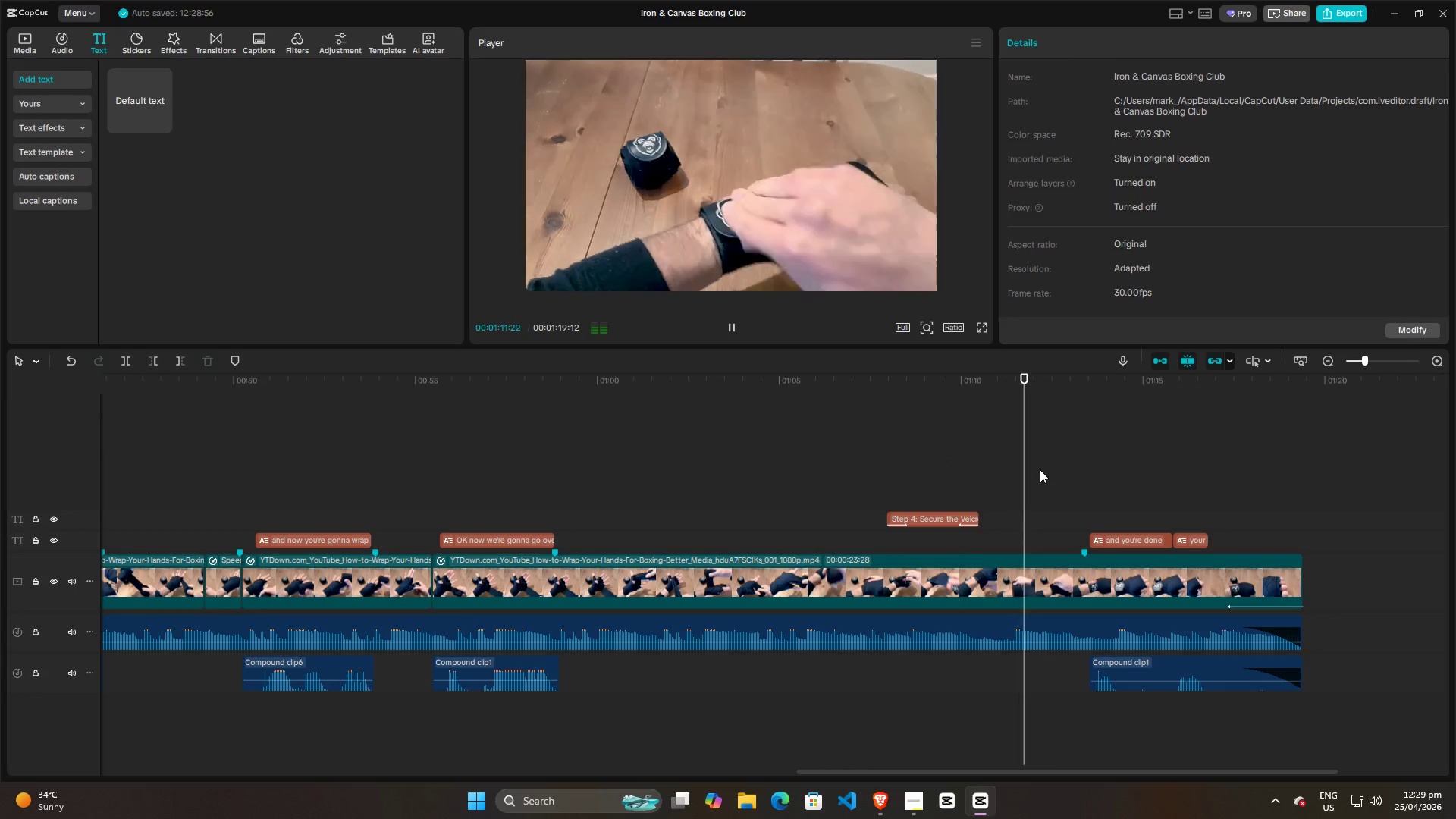 
wait(6.45)
 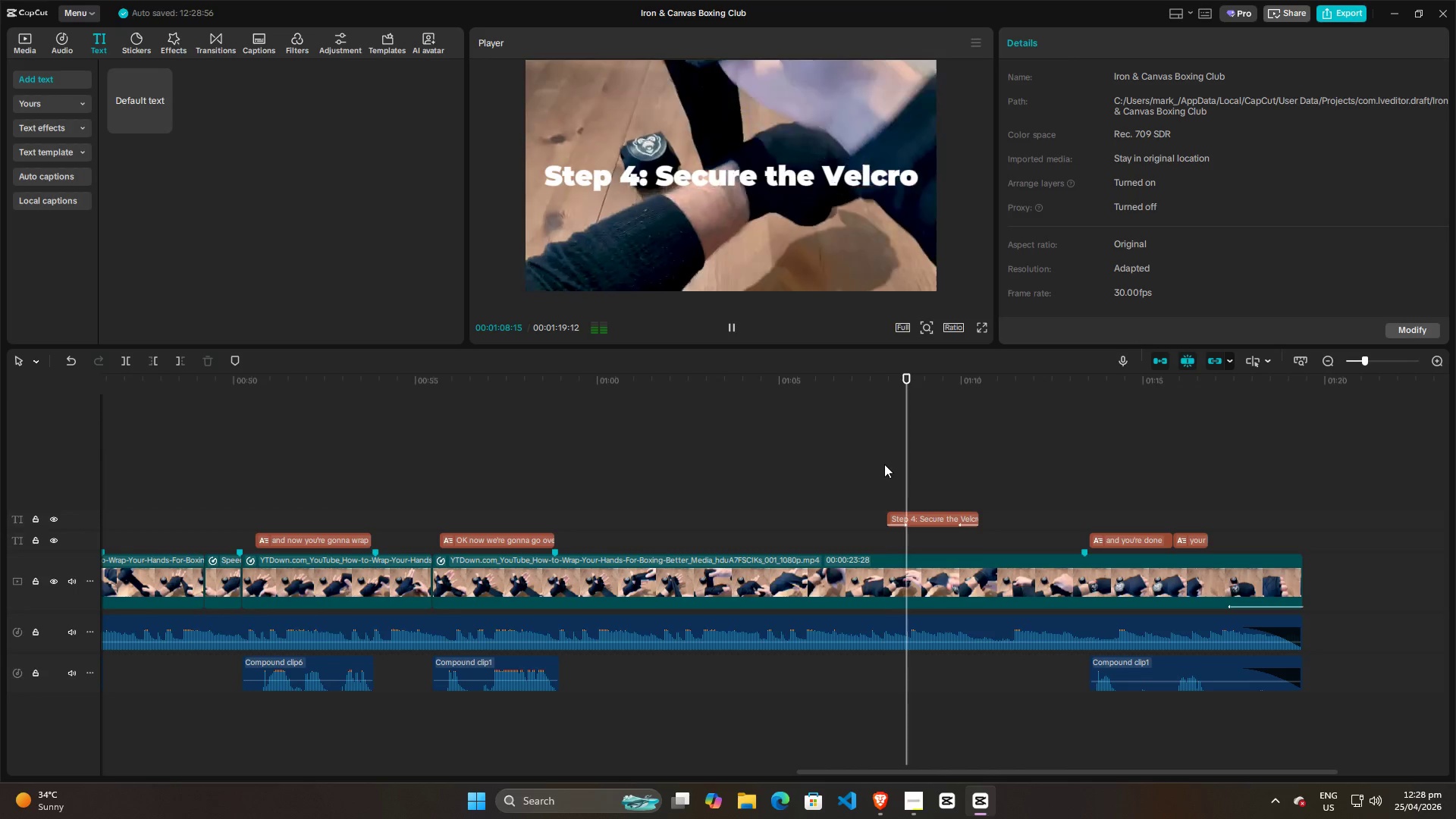 
key(Space)
 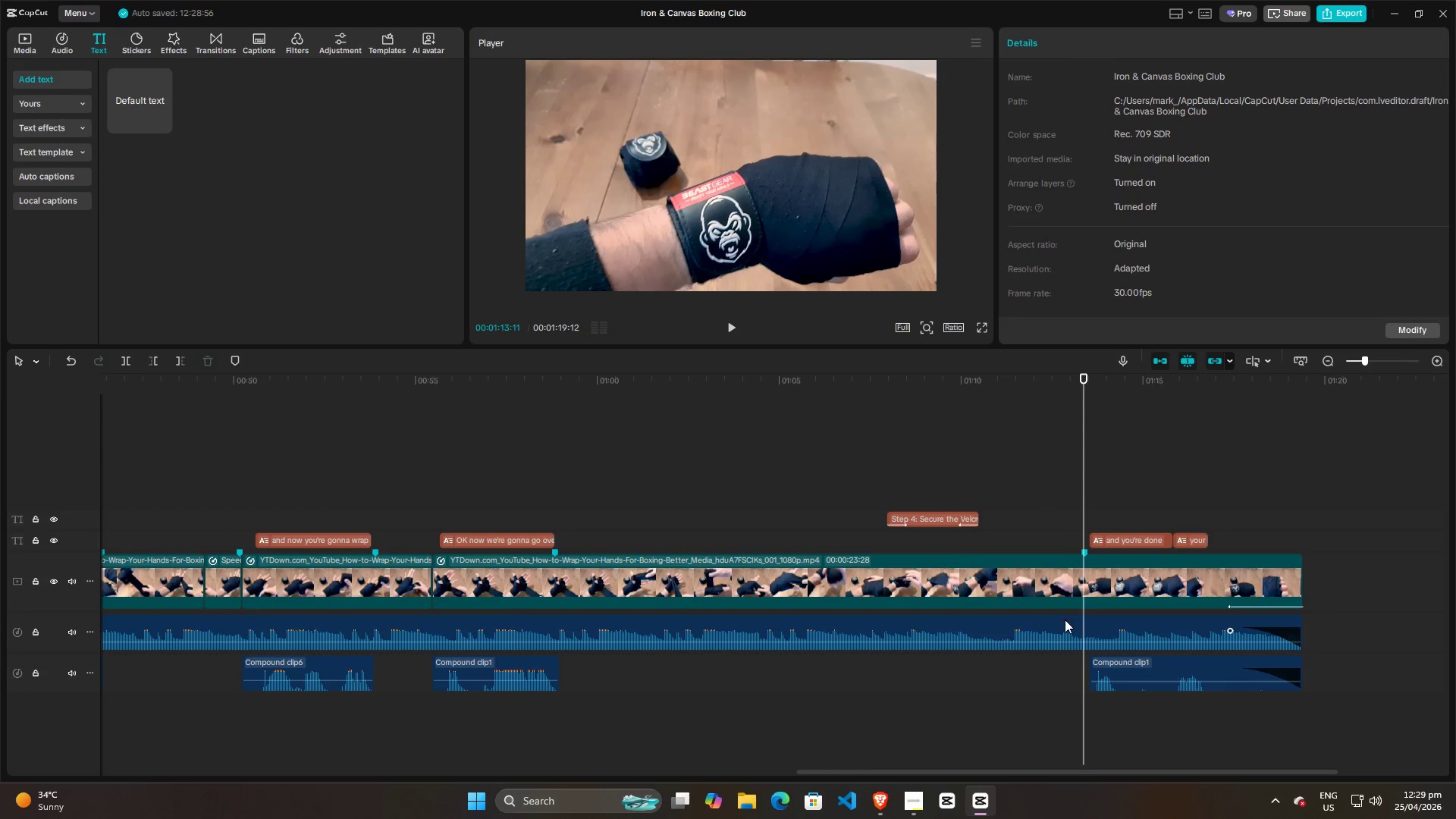 
left_click([1065, 620])
 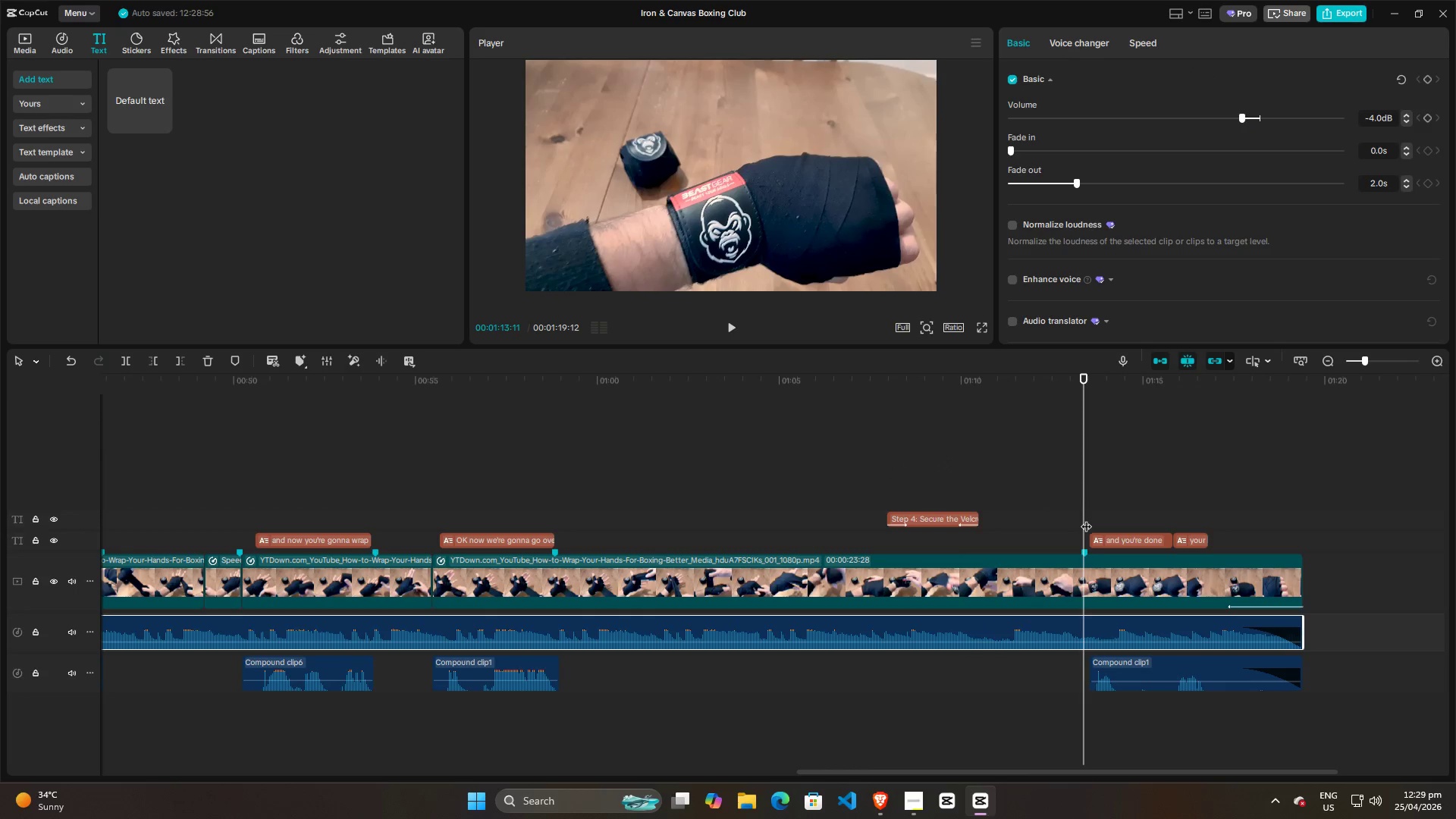 
key(Space)
 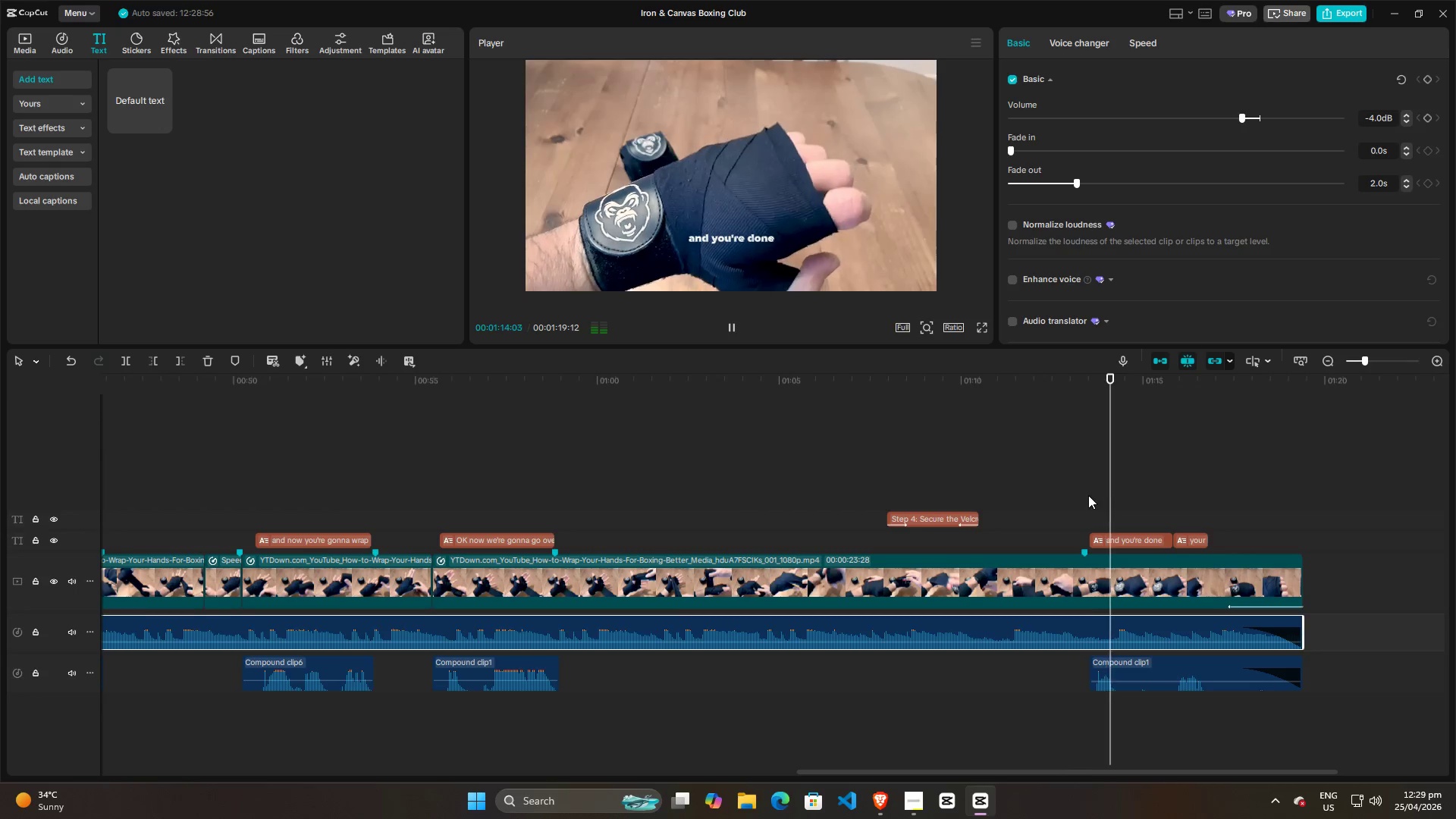 
key(Space)
 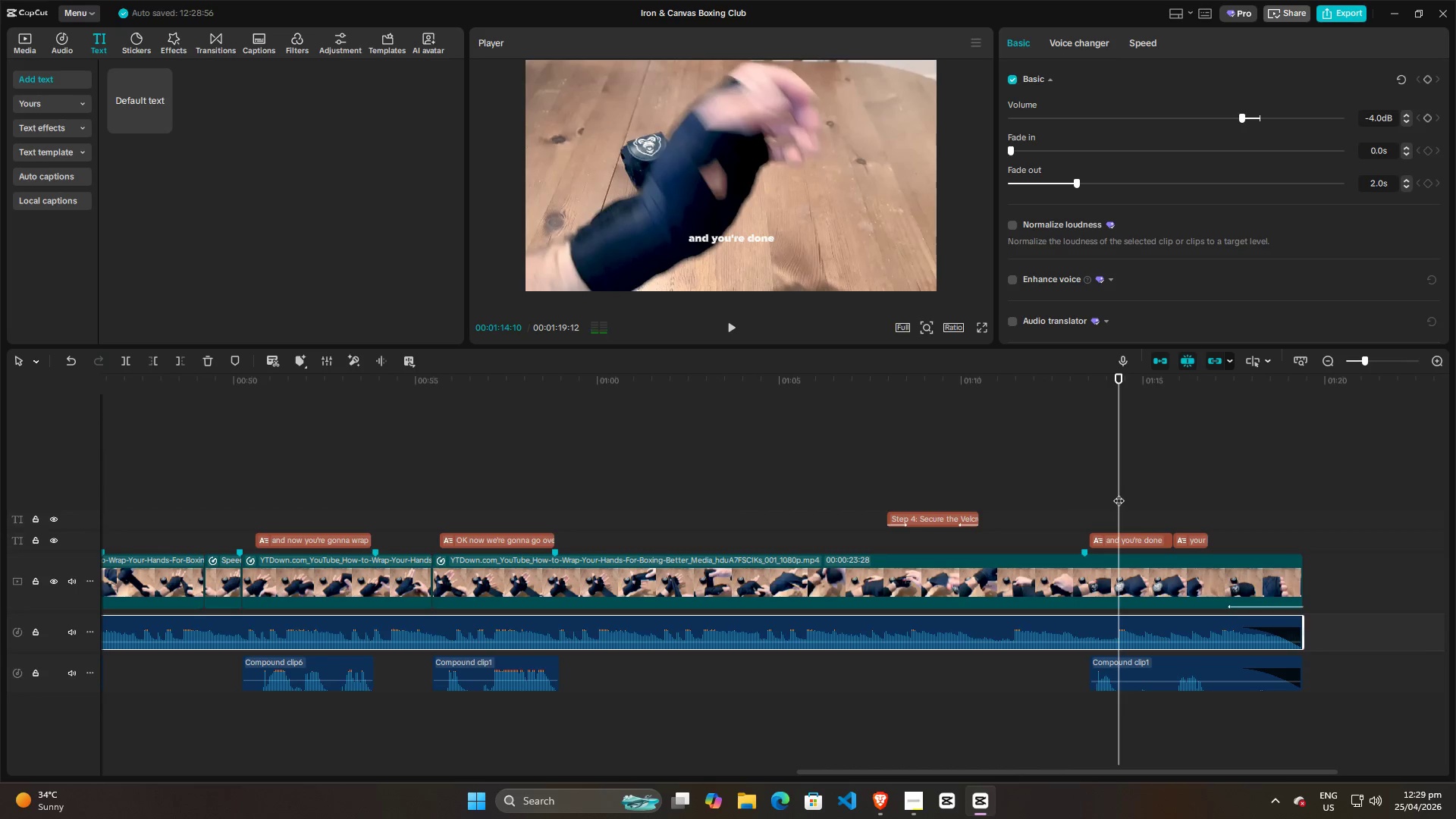 
left_click_drag(start_coordinate=[1119, 493], to_coordinate=[1091, 497])
 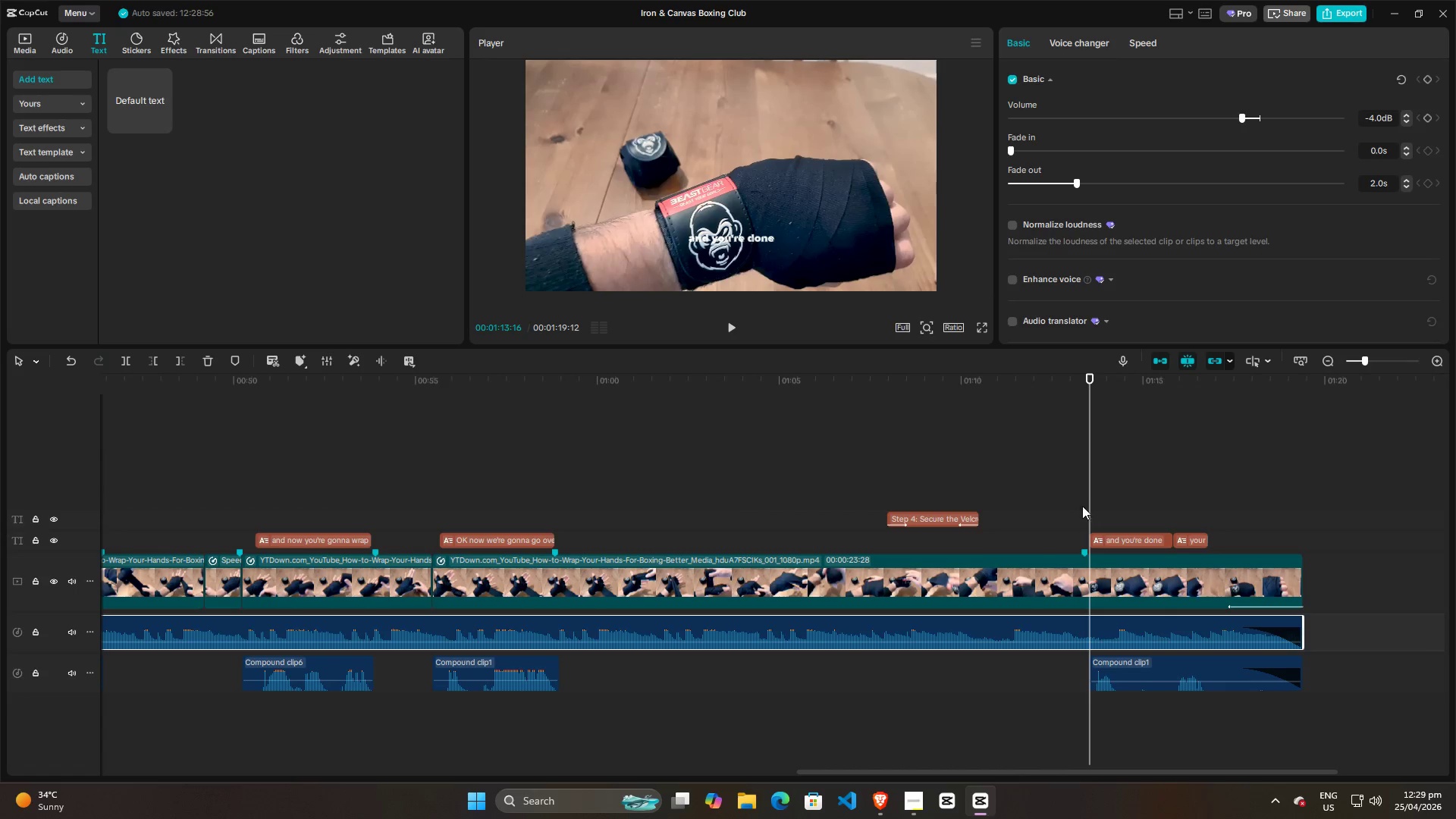 
key(Alt+AltLeft)
 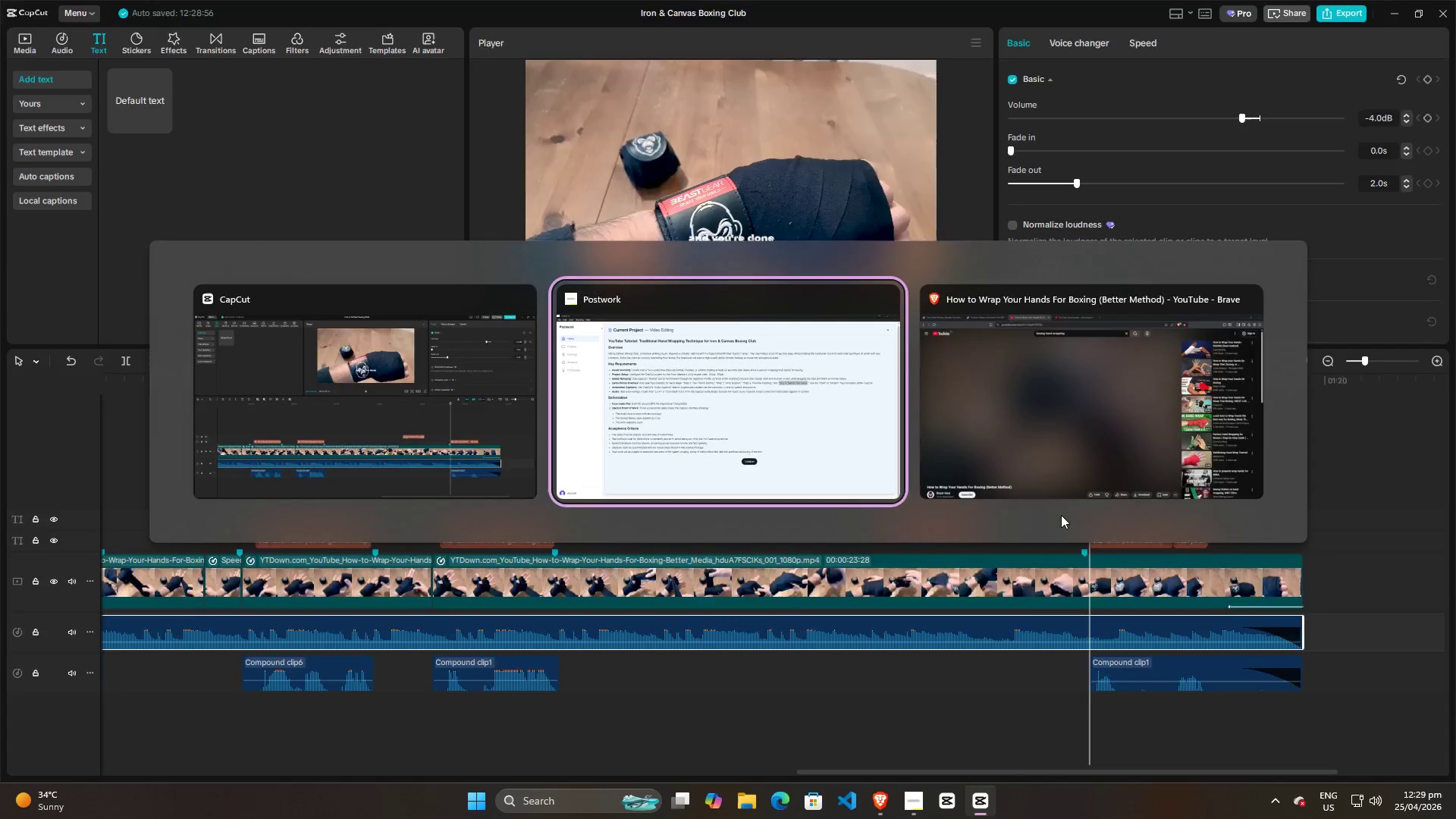 
key(Alt+Tab)